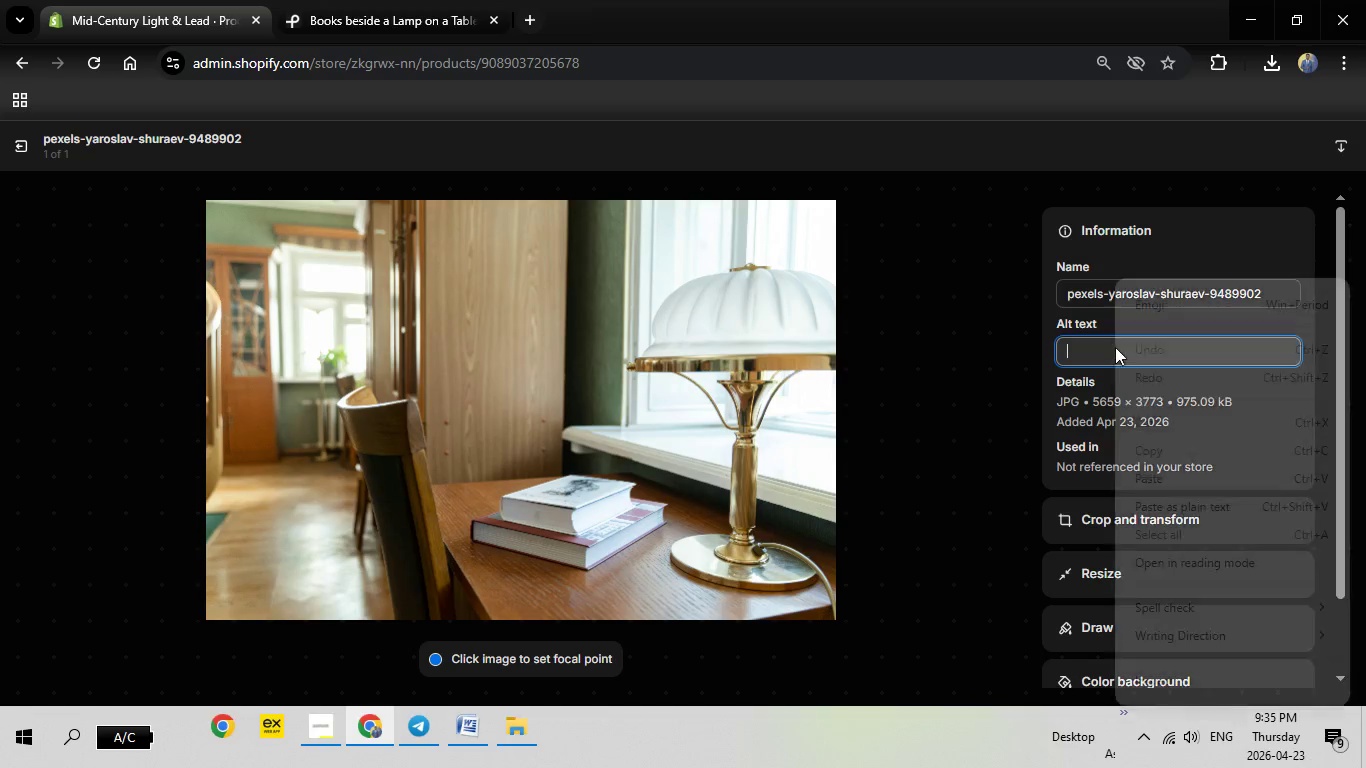 
right_click([1115, 347])
 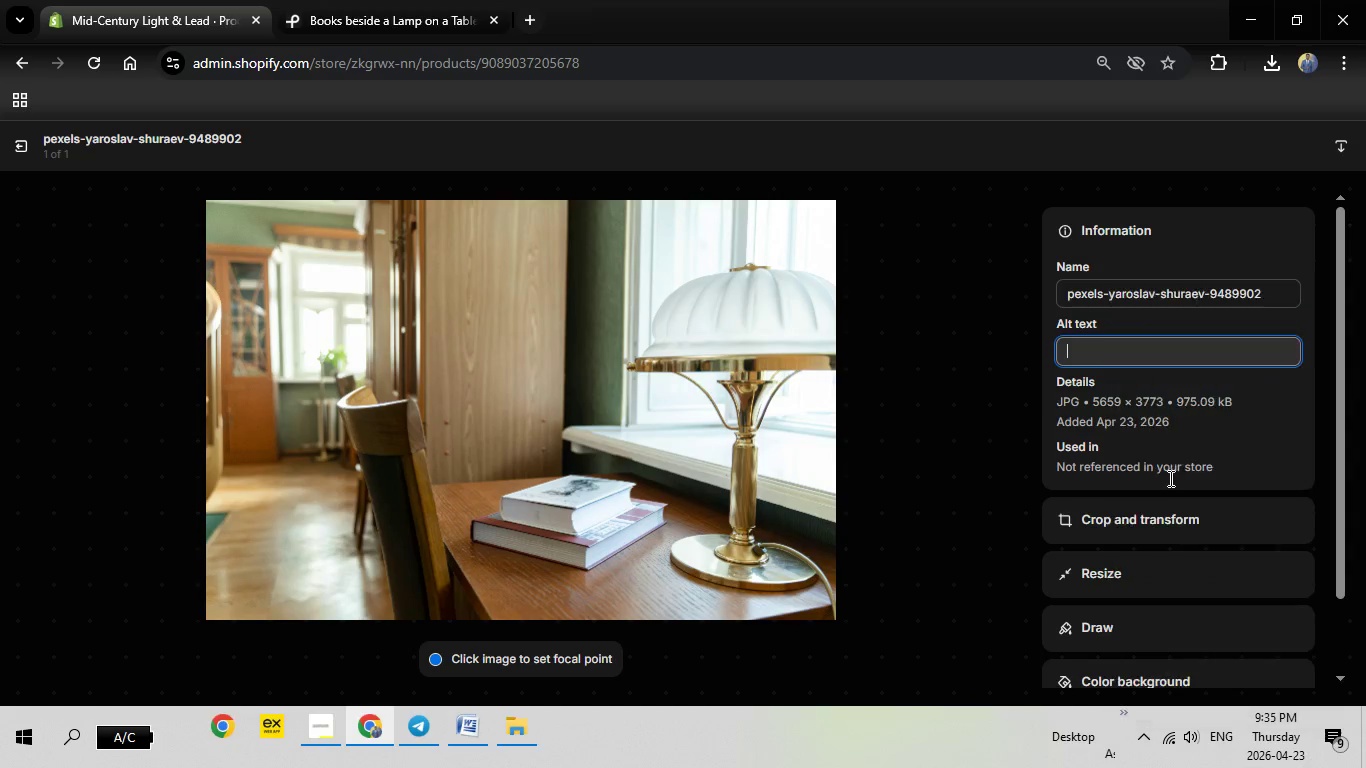 
left_click([1169, 478])
 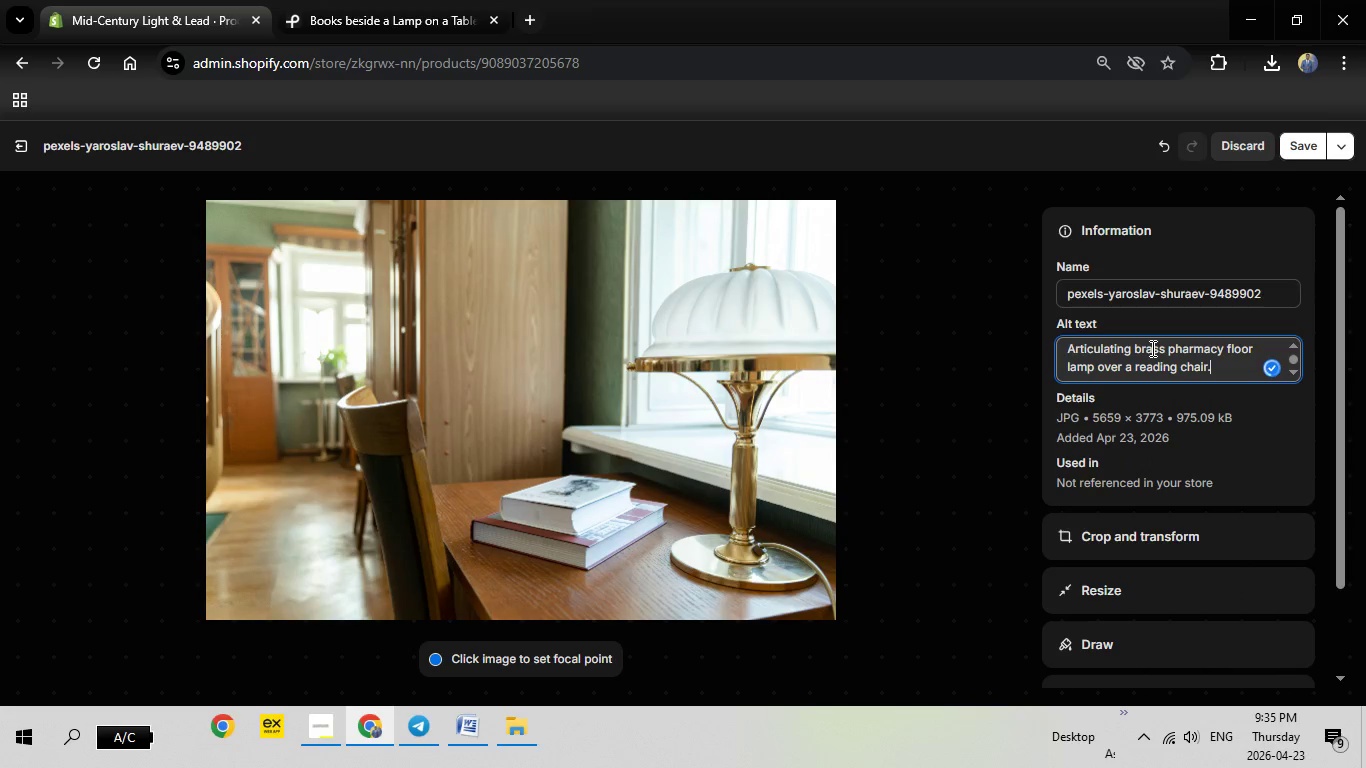 
wait(8.41)
 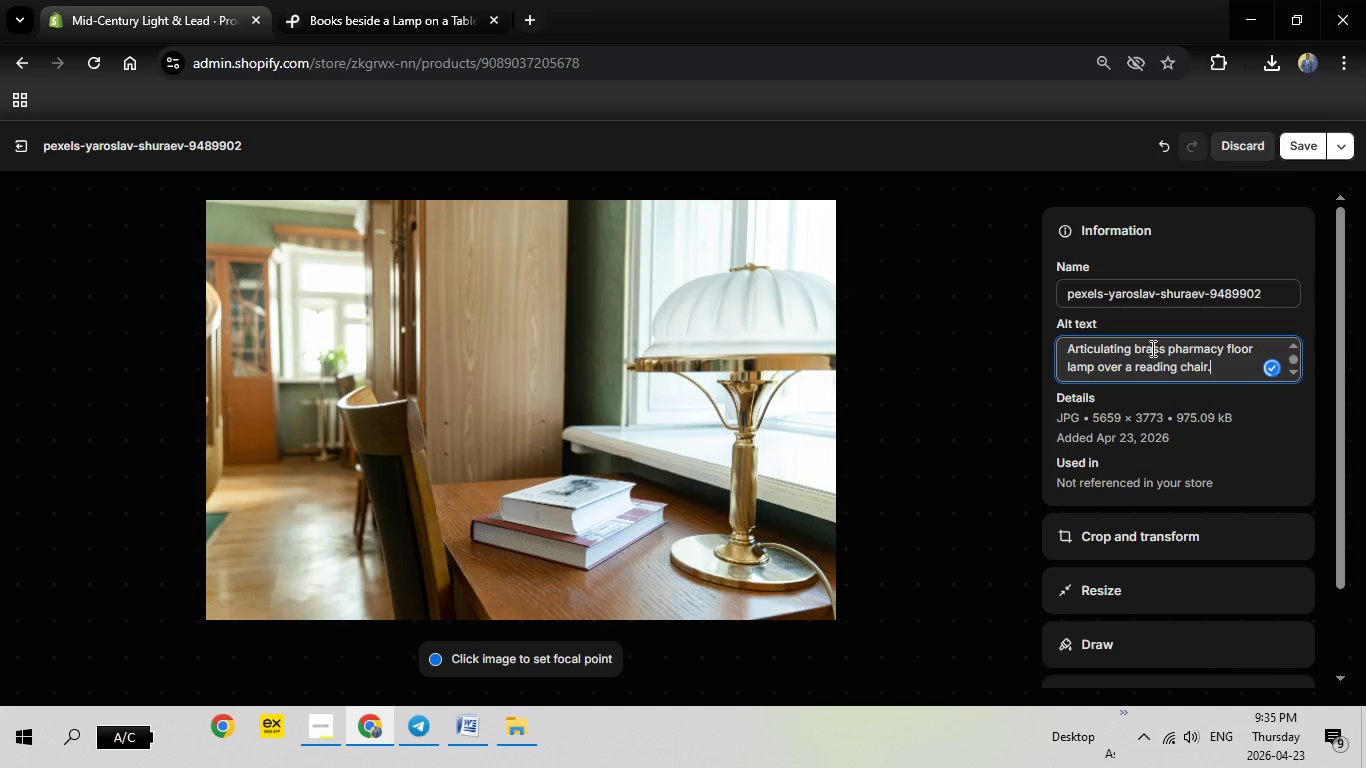 
left_click([23, 156])
 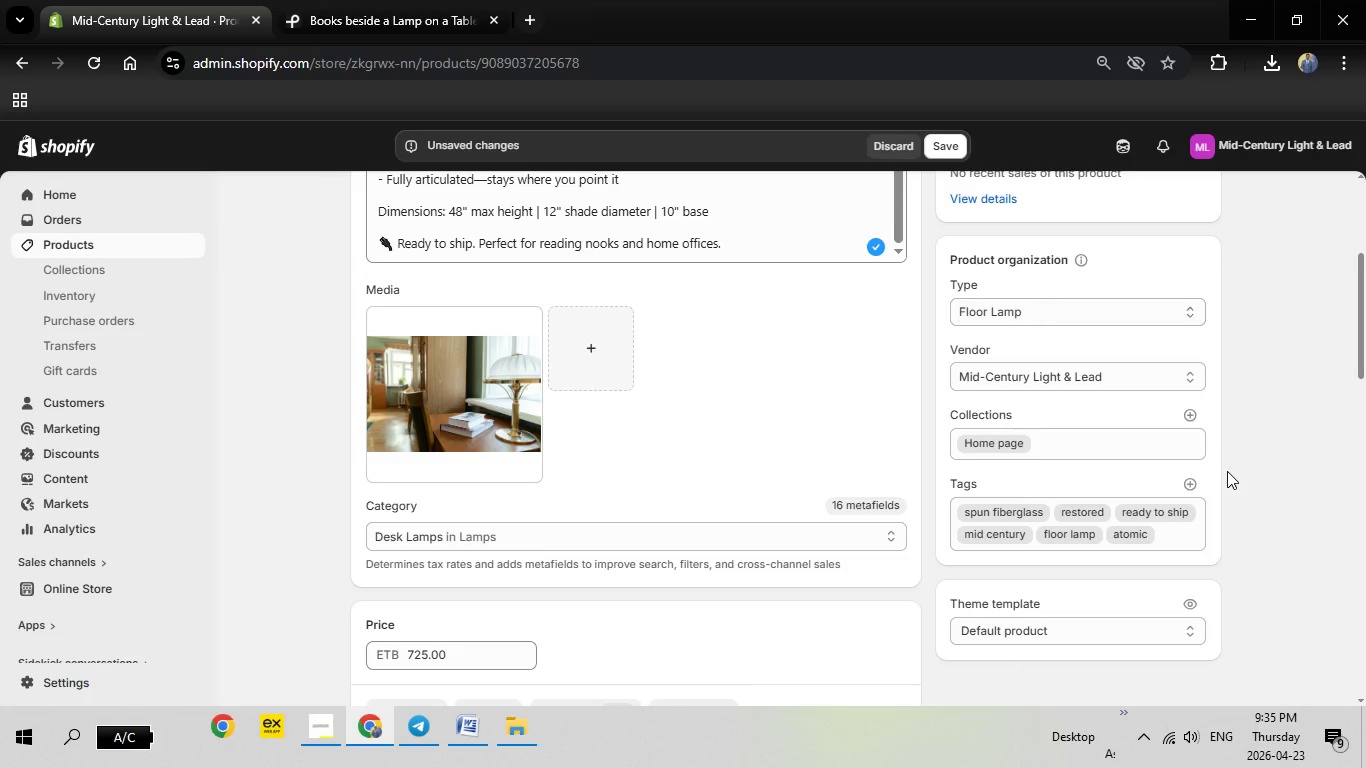 
wait(5.7)
 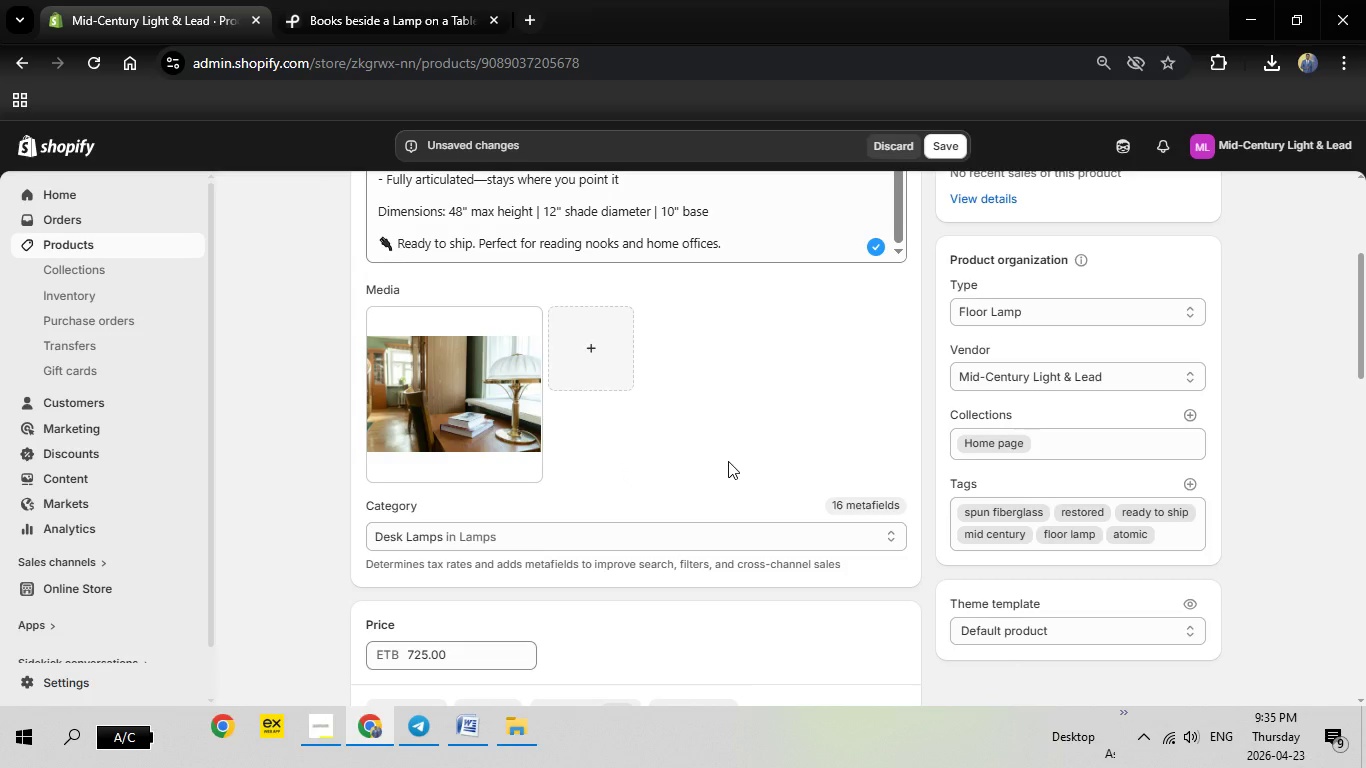 
left_click([1040, 515])
 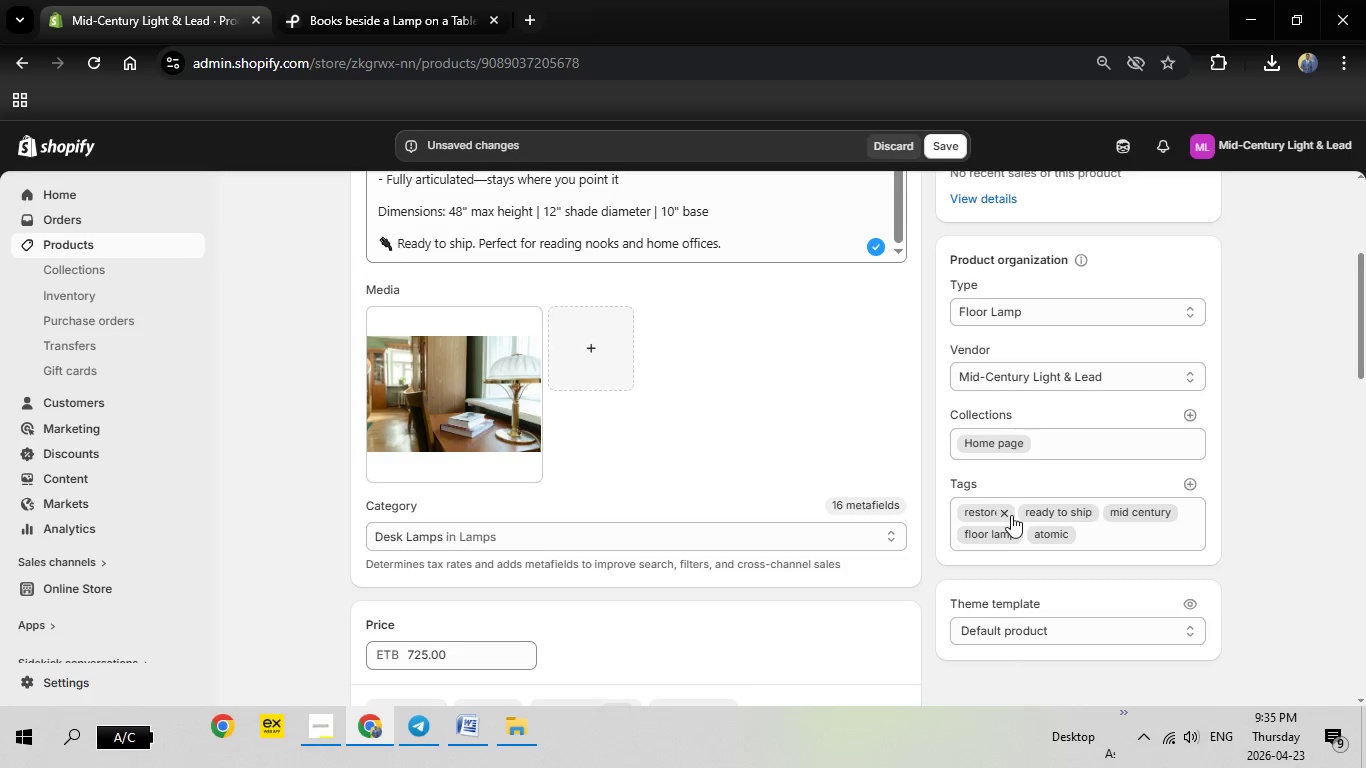 
left_click([1010, 514])
 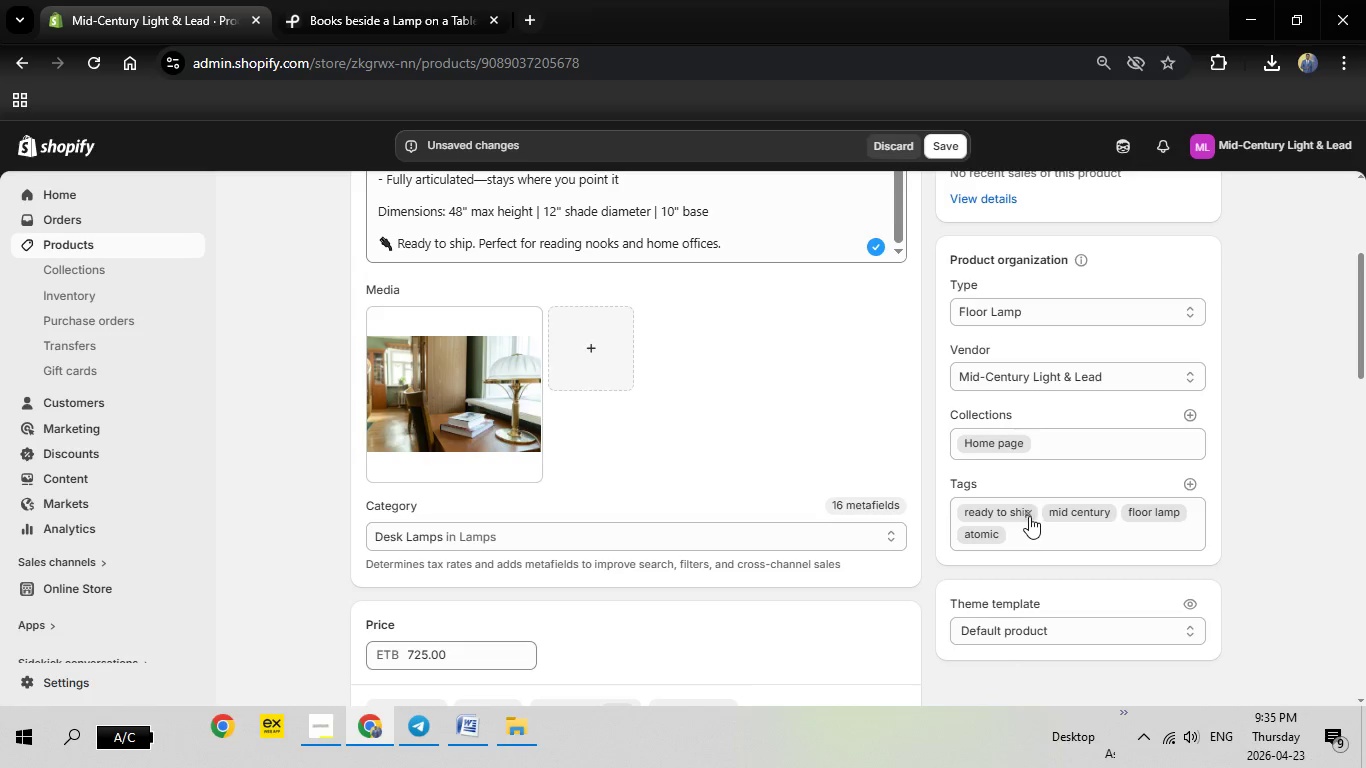 
left_click([1029, 516])
 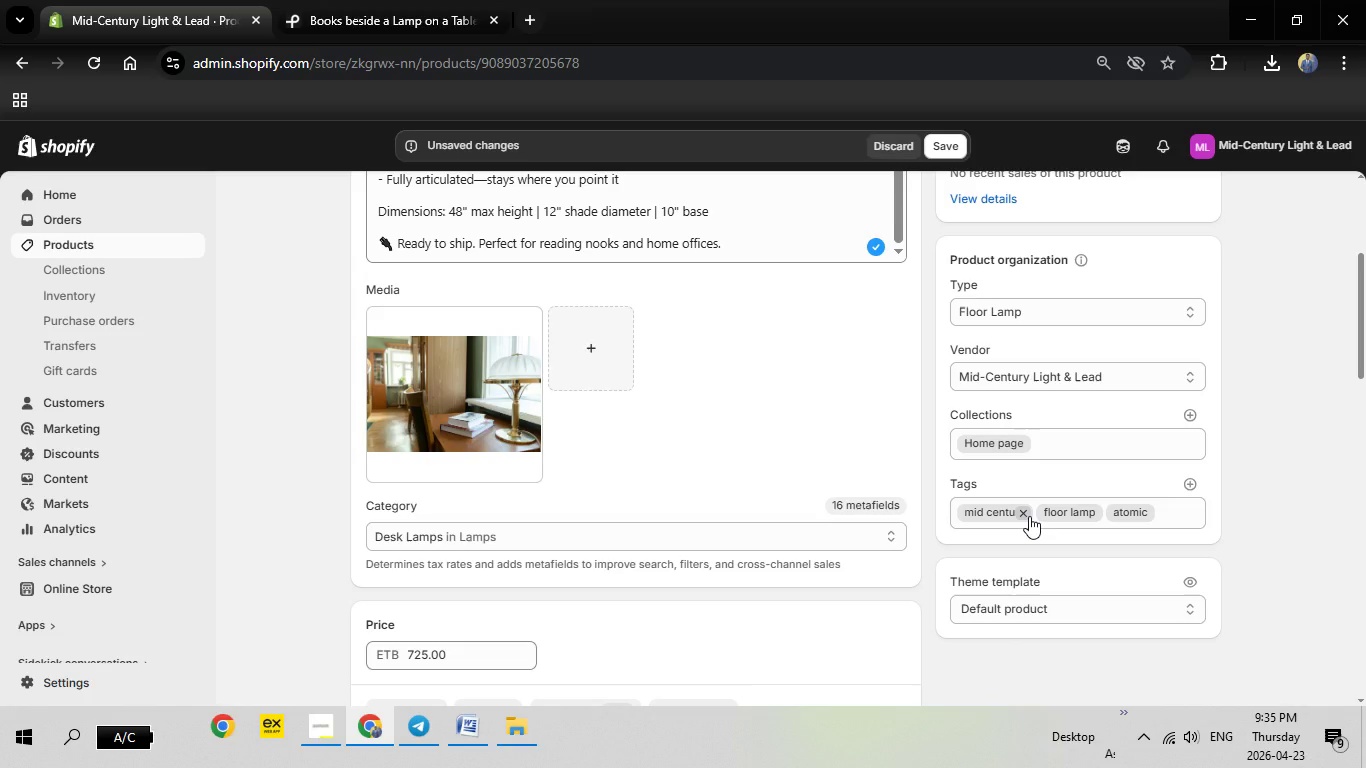 
left_click([1029, 516])
 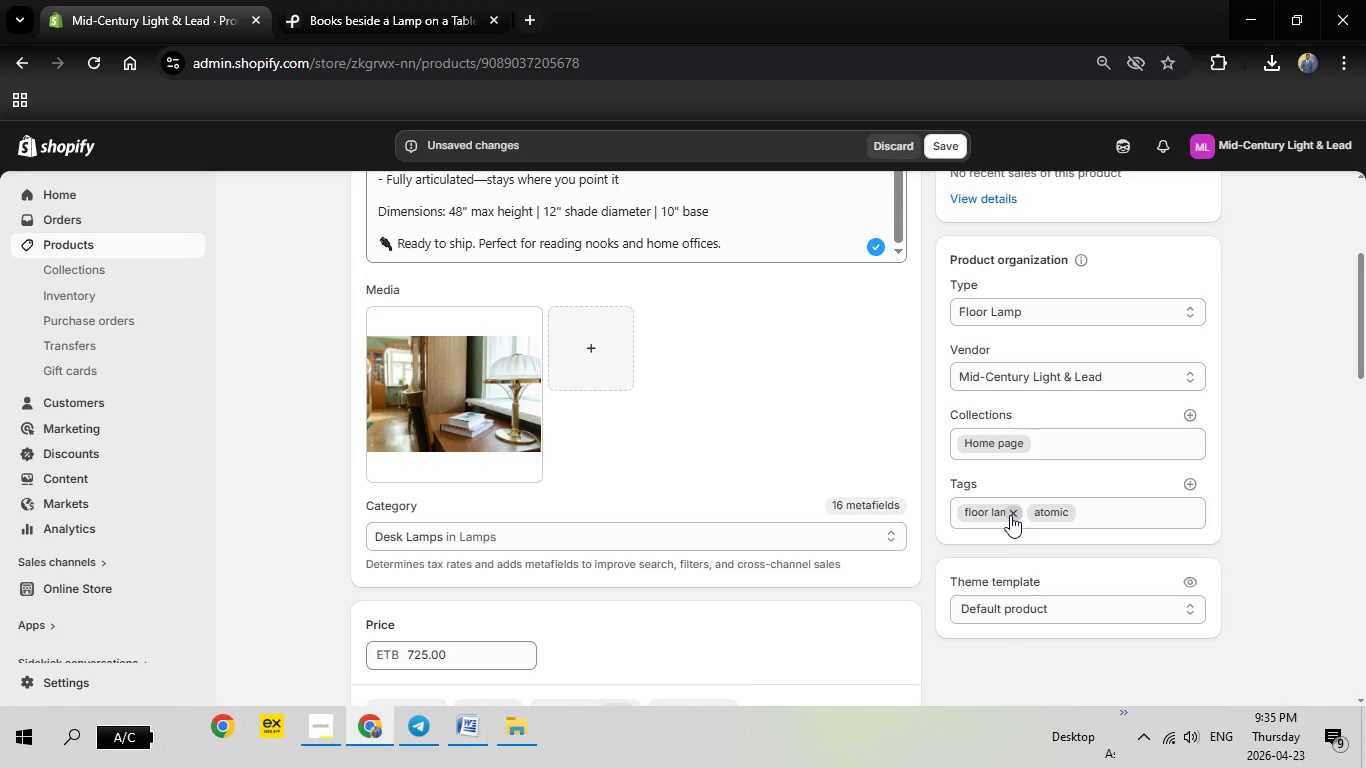 
left_click([1010, 514])
 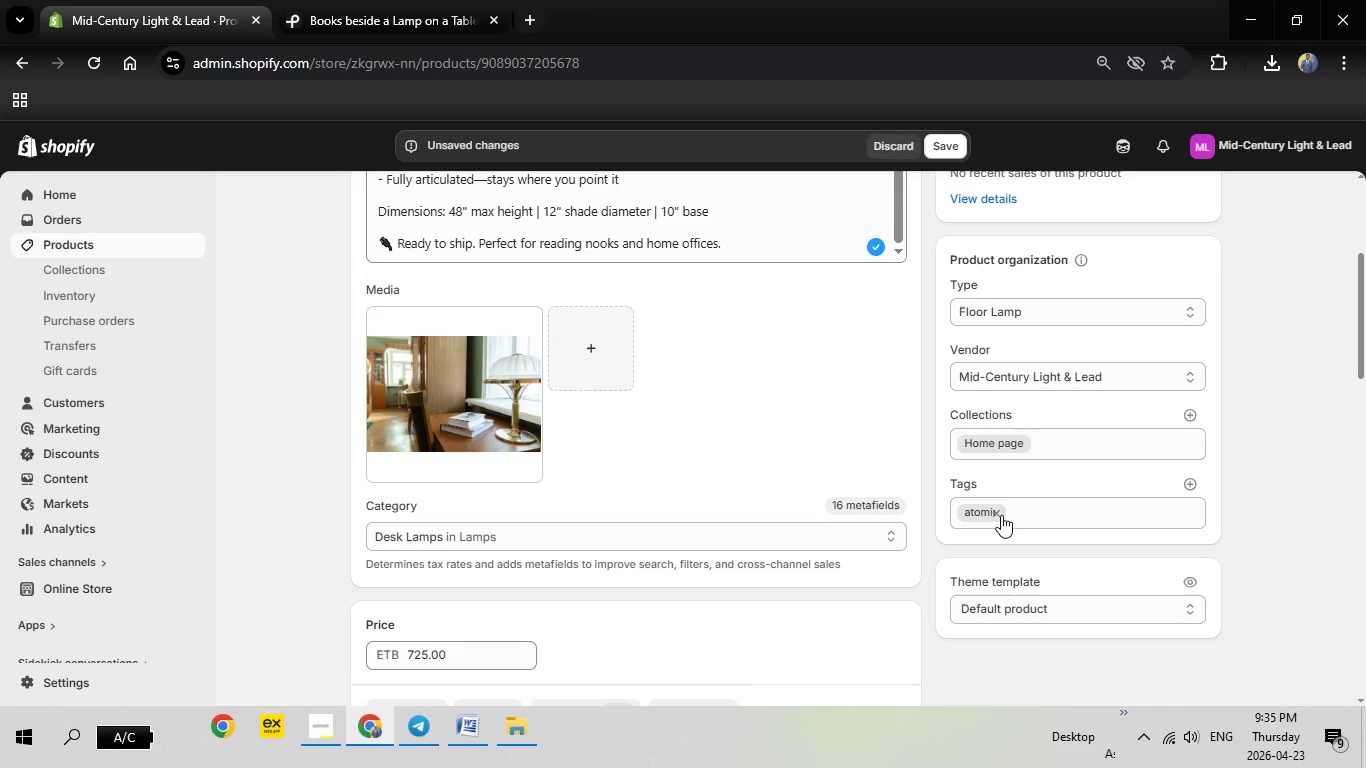 
left_click([997, 514])
 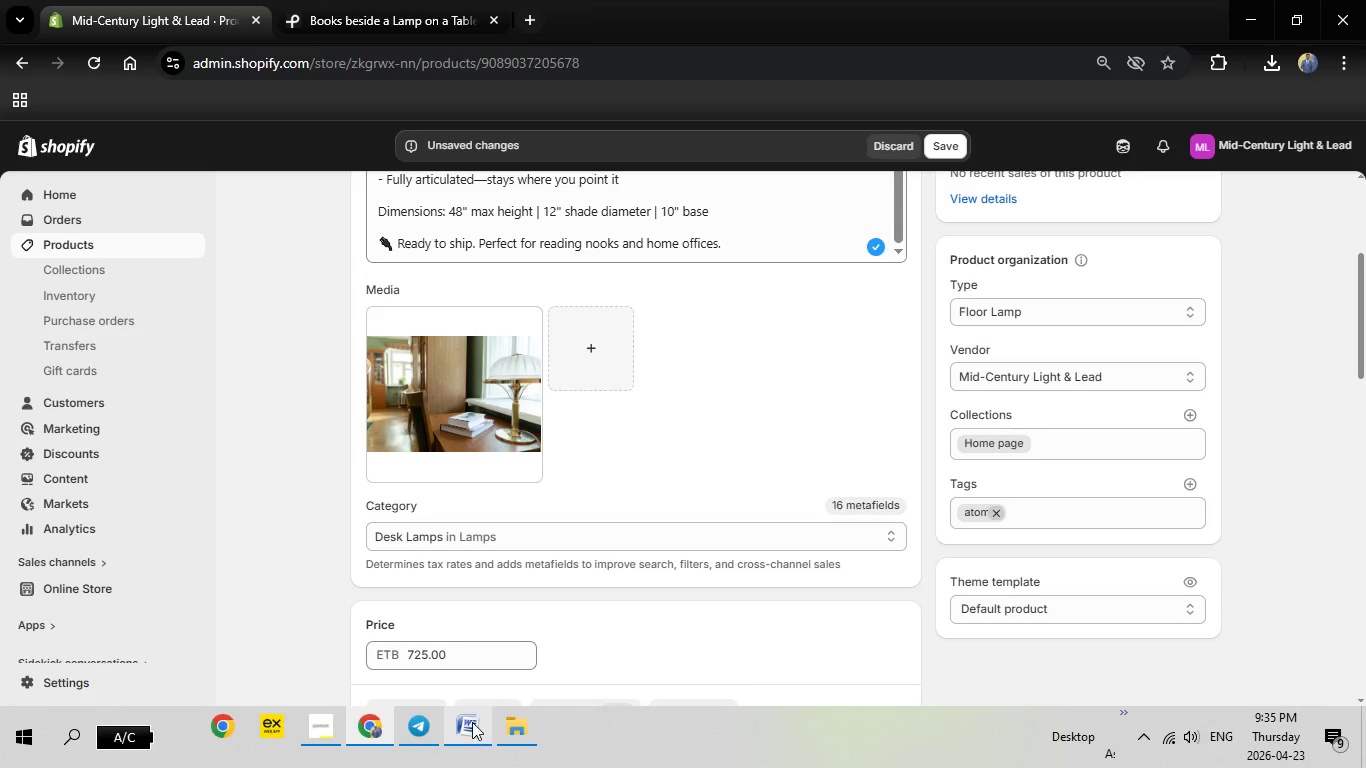 
left_click([472, 722])
 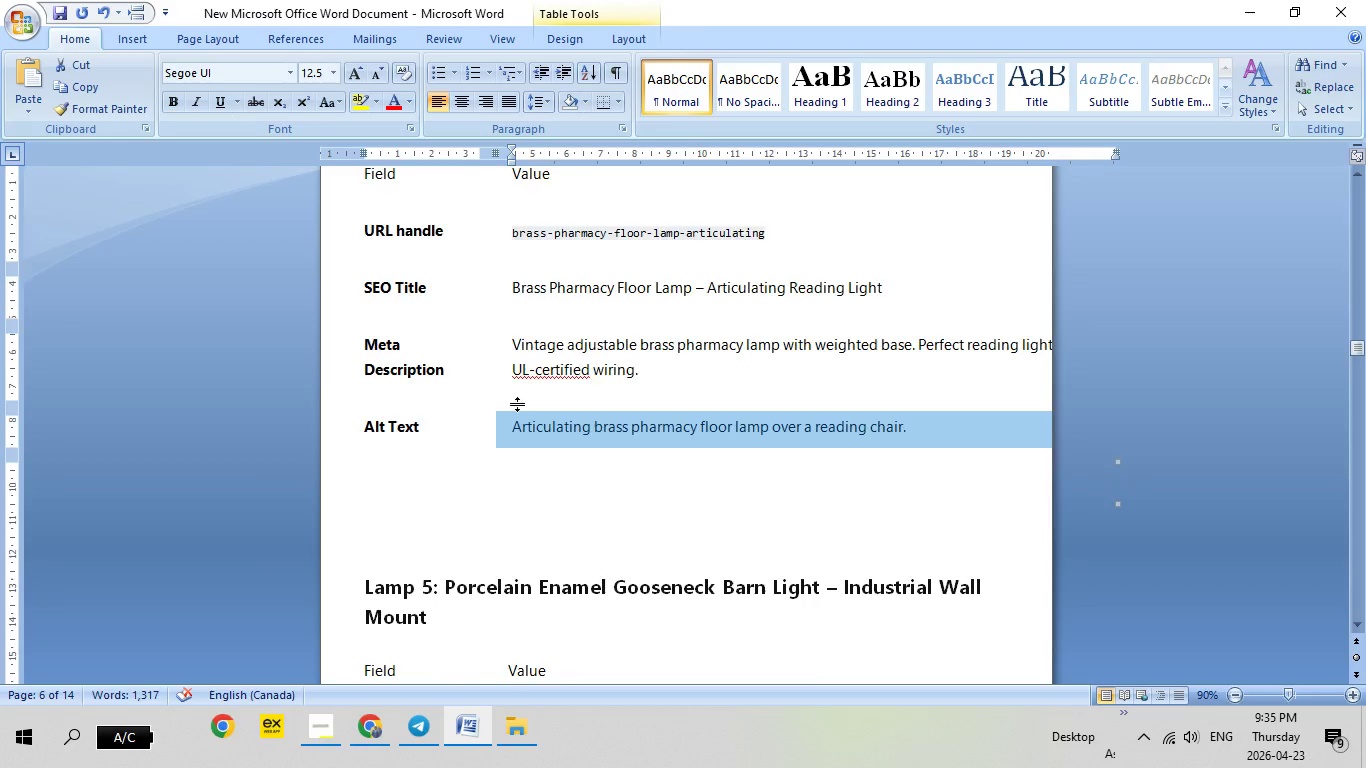 
scroll: coordinate [517, 404], scroll_direction: up, amount: 18.0
 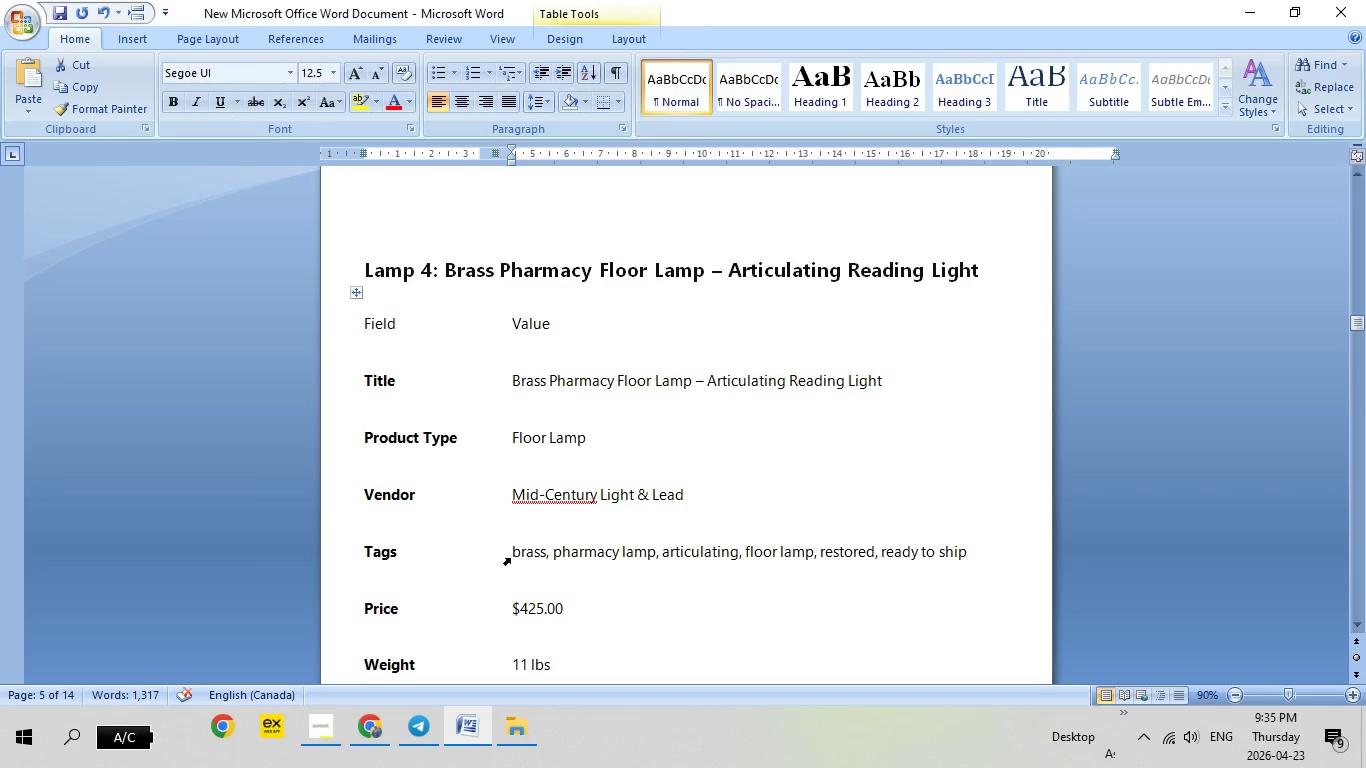 
left_click([510, 558])
 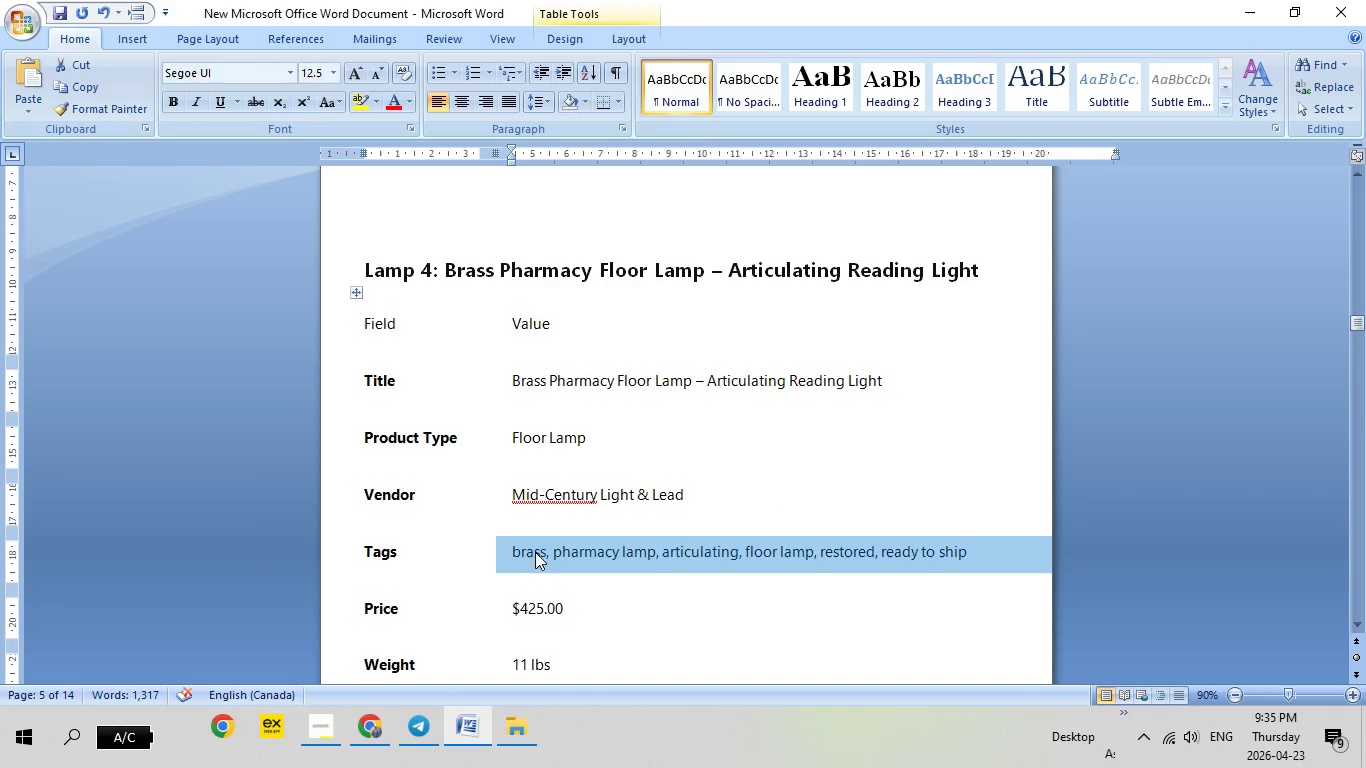 
right_click([535, 552])
 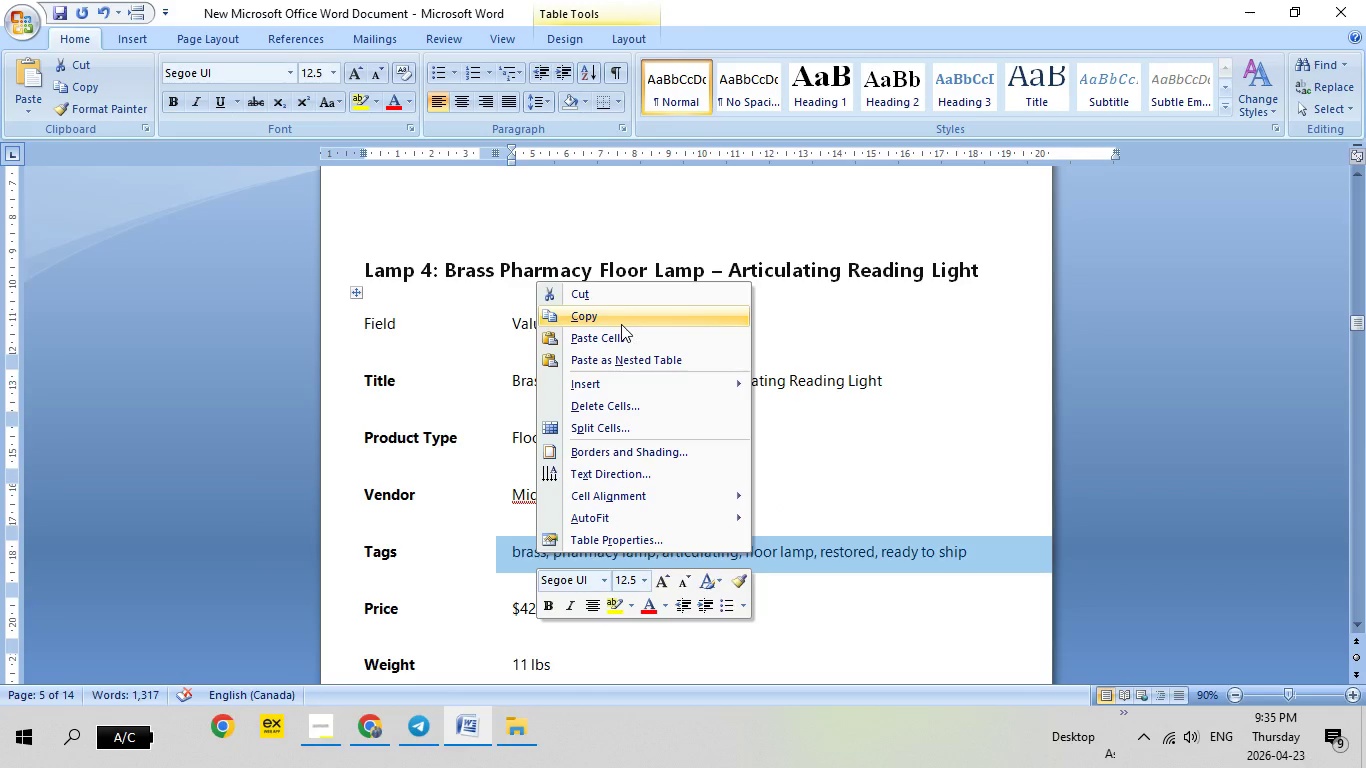 
left_click([621, 324])
 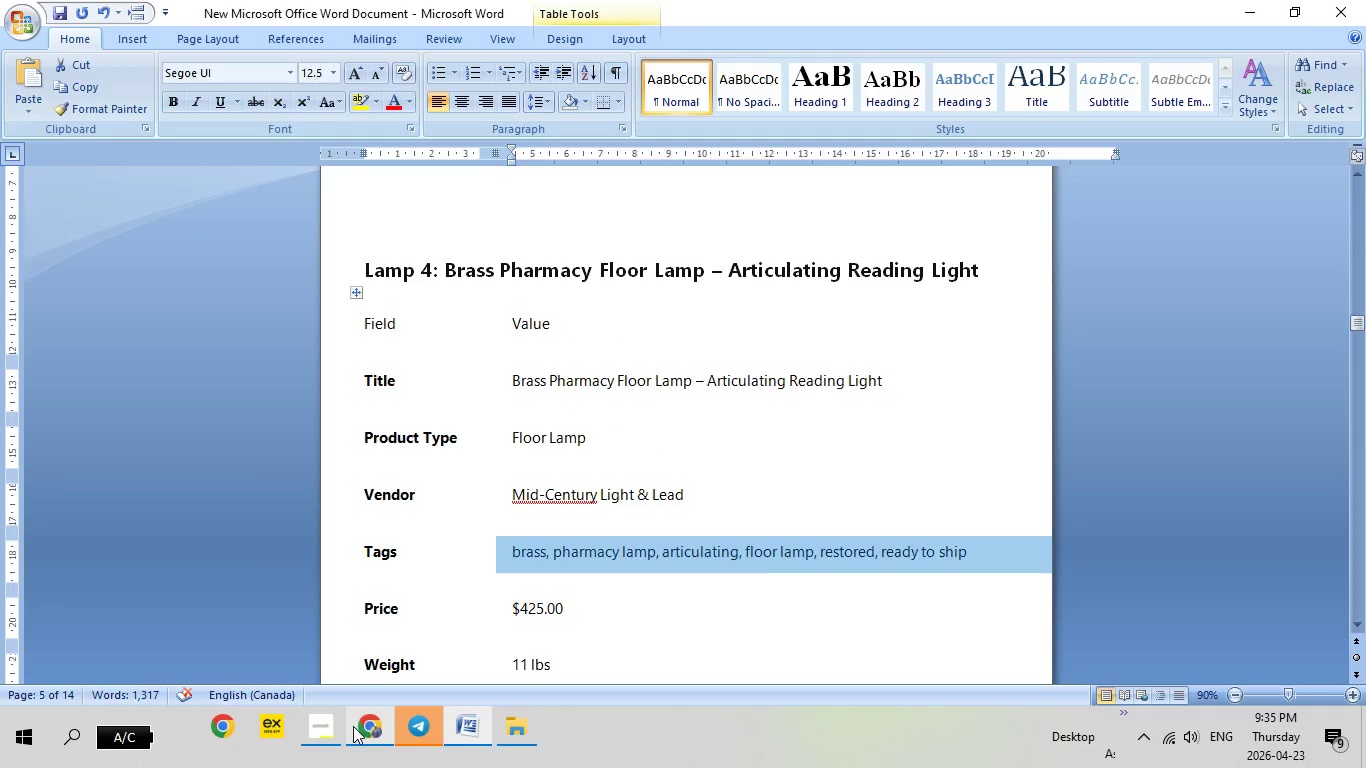 
left_click([353, 726])
 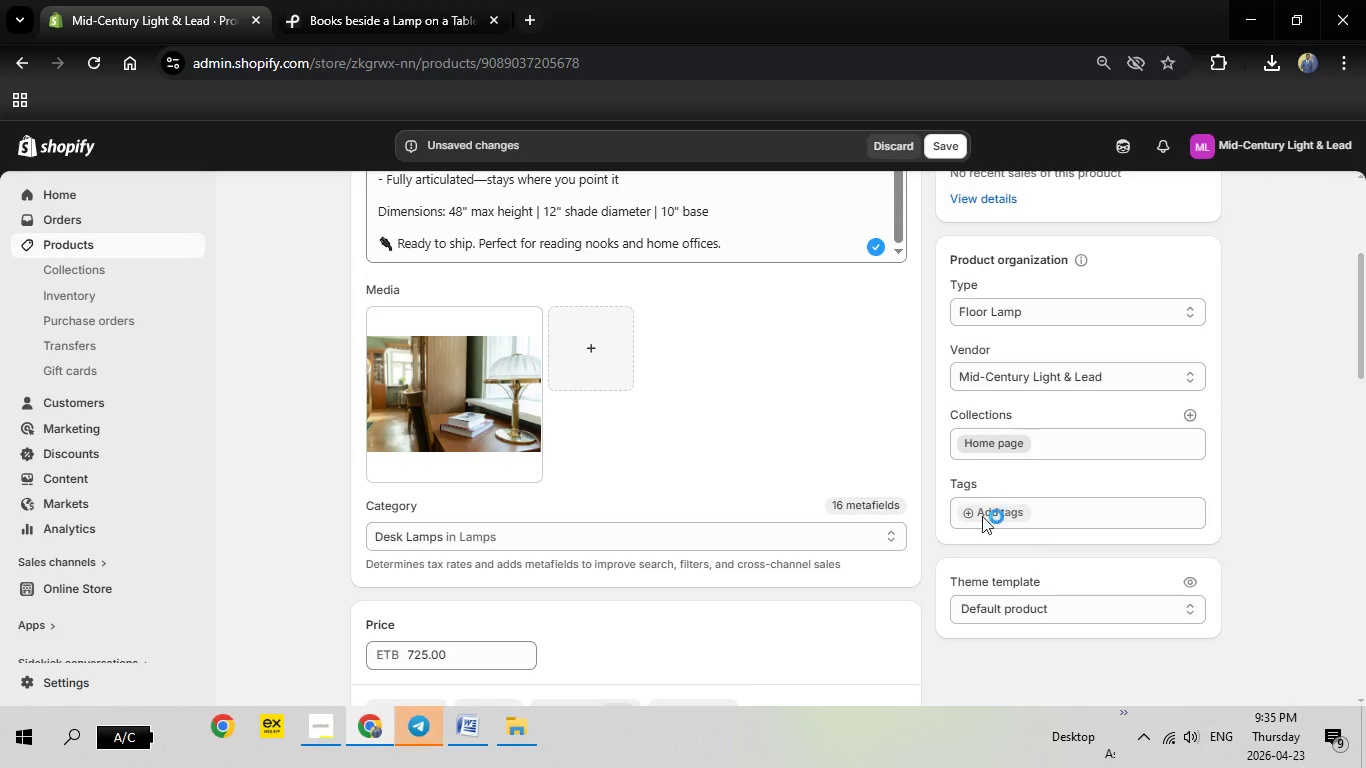 
mouse_move([1004, 501])
 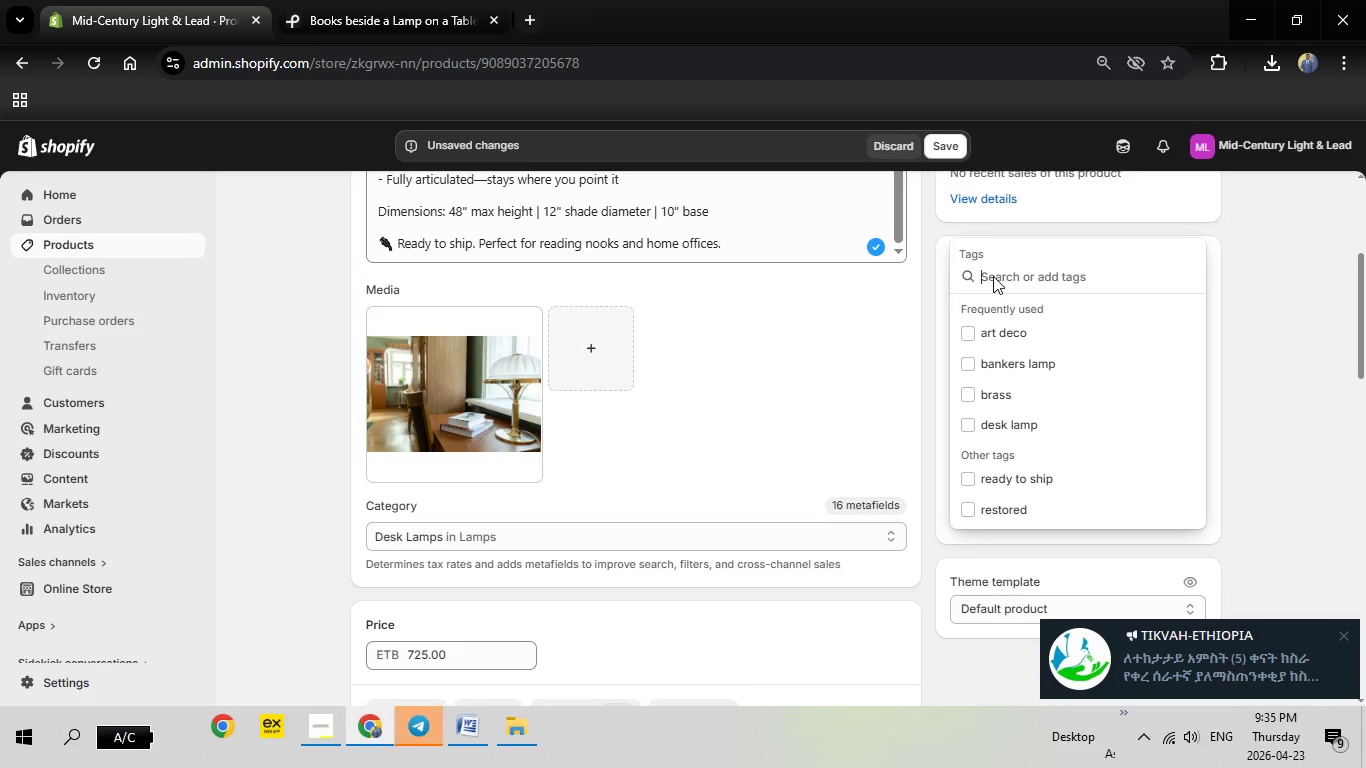 
right_click([993, 276])
 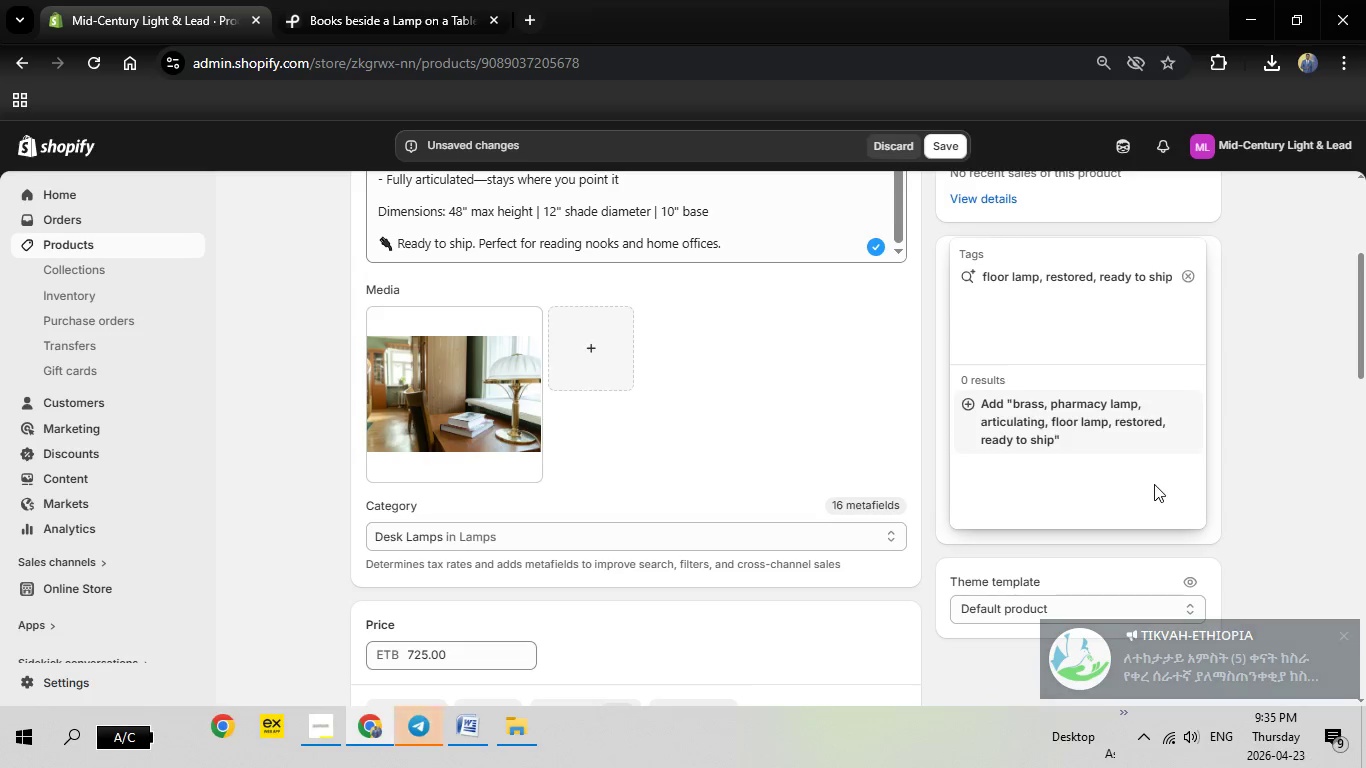 
left_click([1055, 439])
 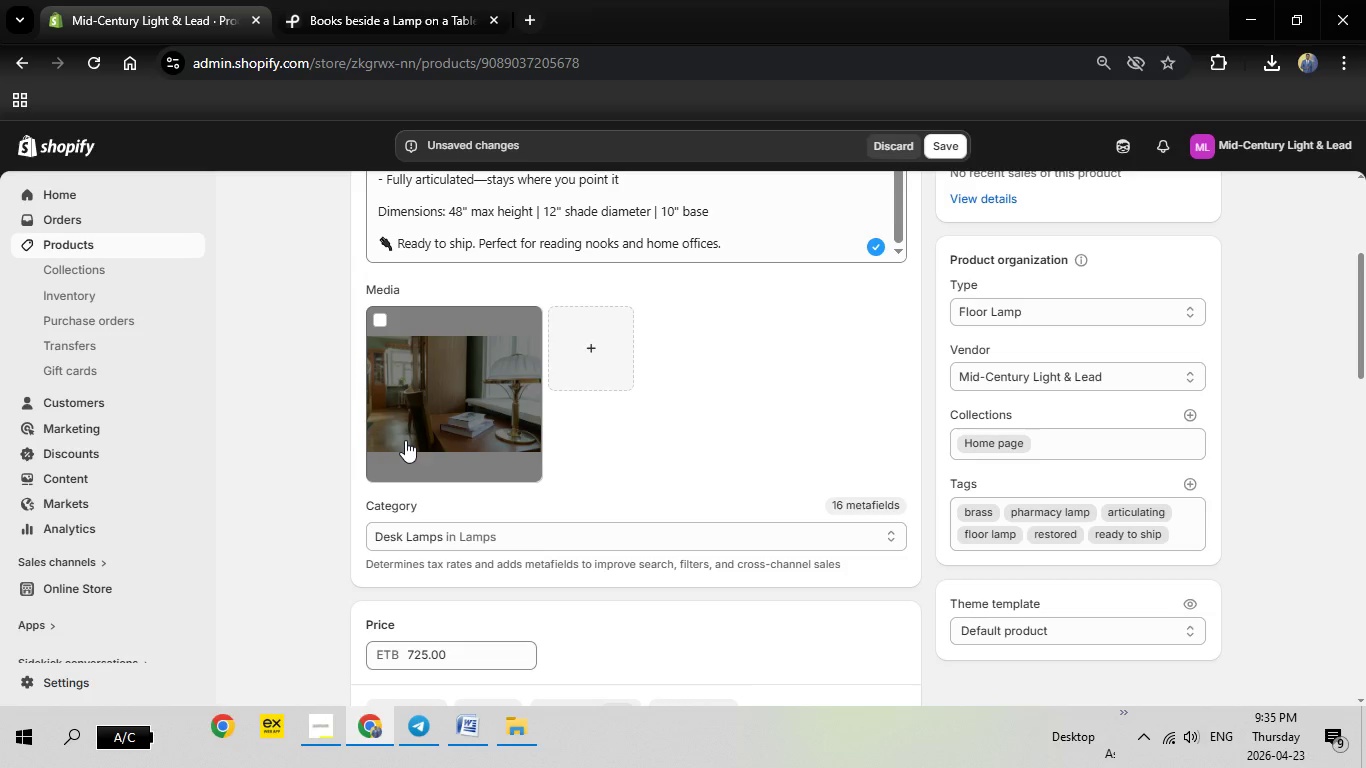 
scroll: coordinate [606, 444], scroll_direction: down, amount: 2.0
 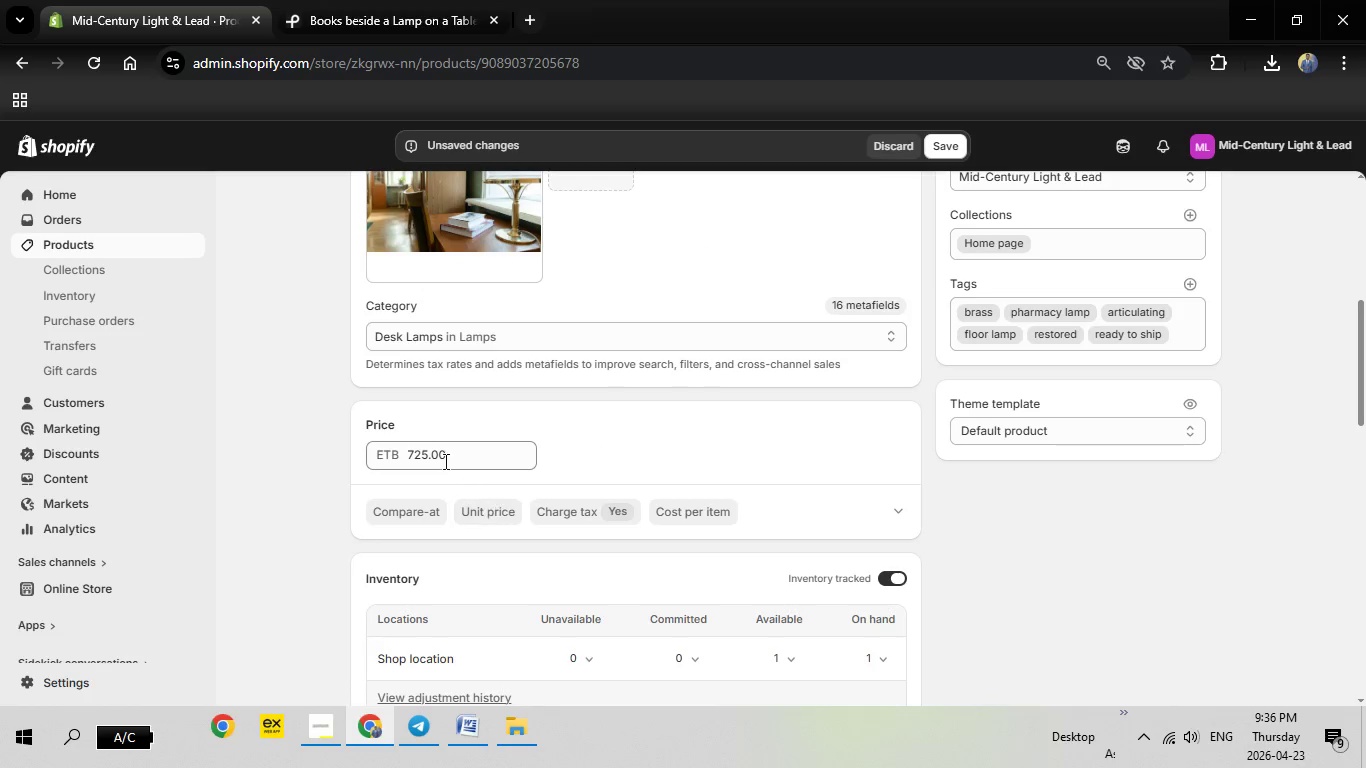 
left_click_drag(start_coordinate=[466, 455], to_coordinate=[383, 439])
 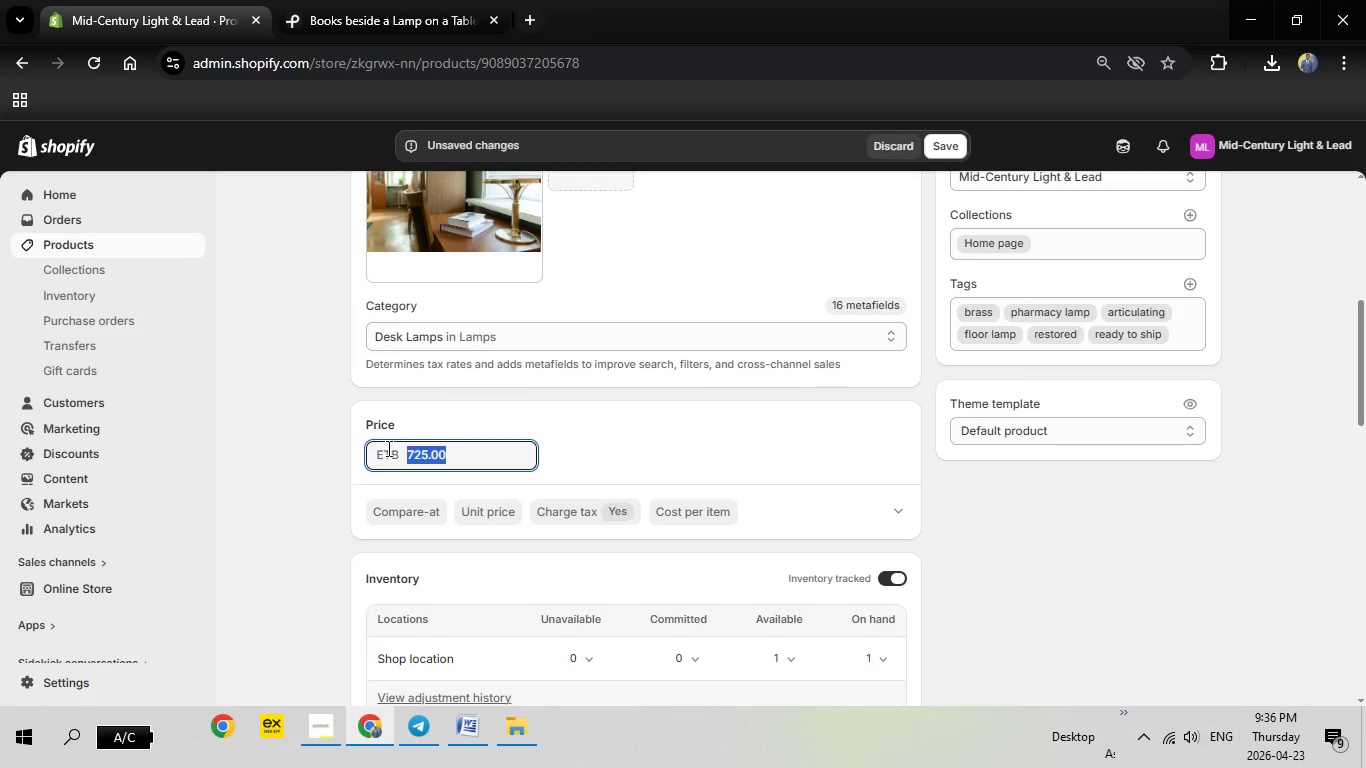 
type(425)
 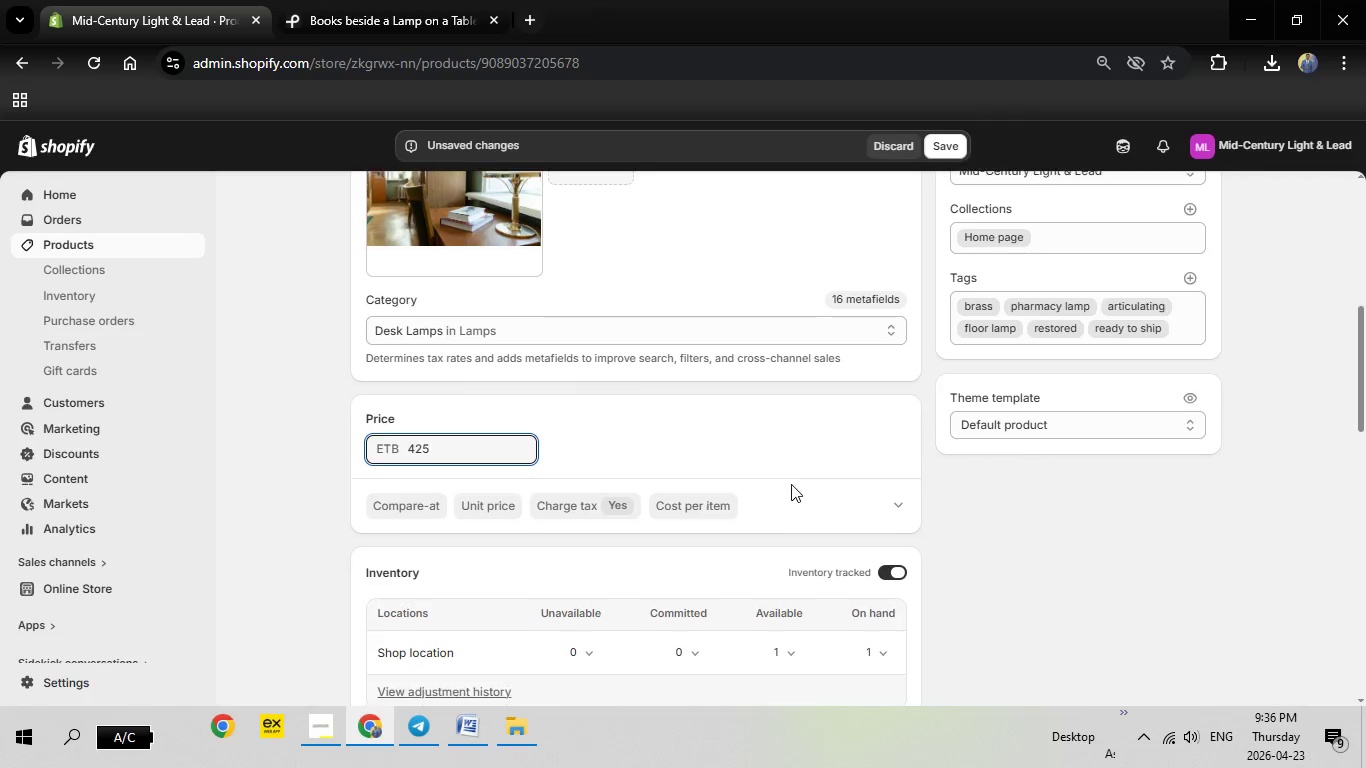 
scroll: coordinate [792, 483], scroll_direction: down, amount: 4.0
 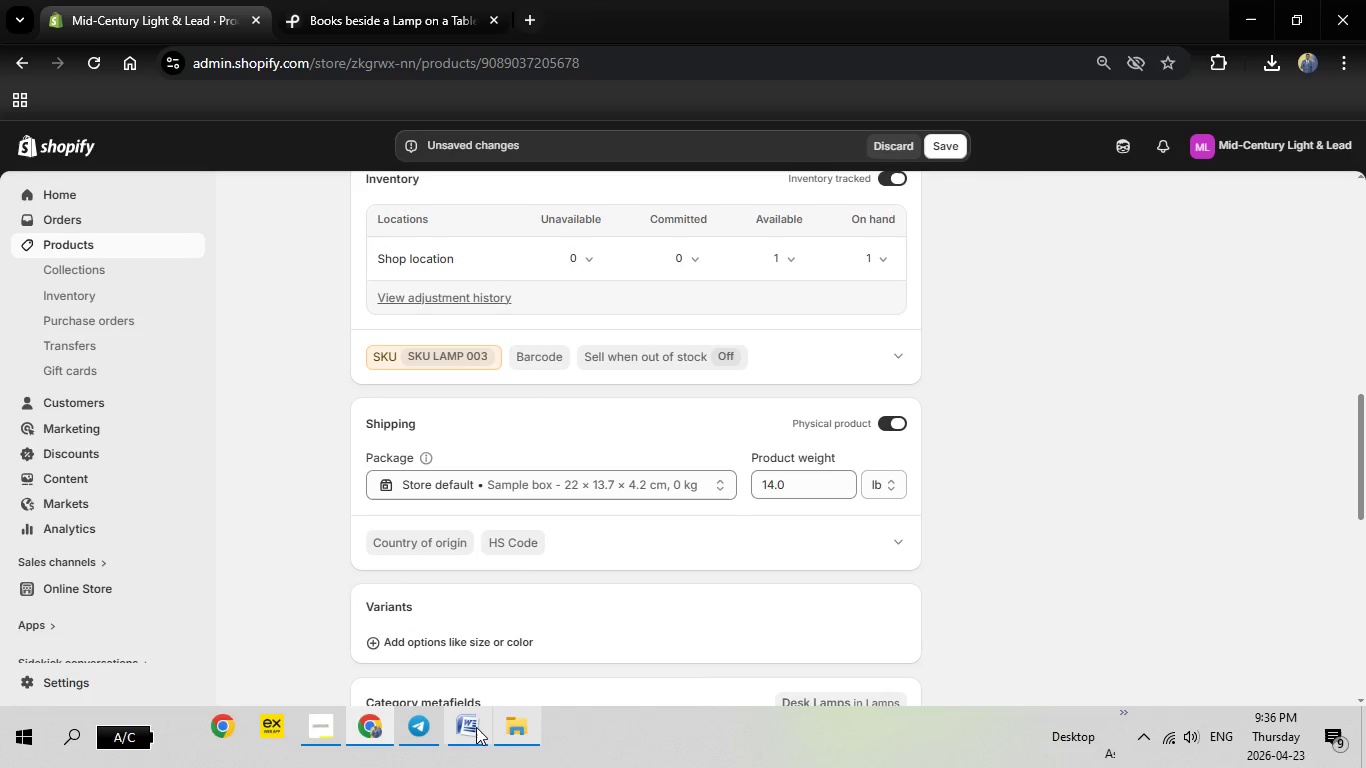 
left_click([473, 727])
 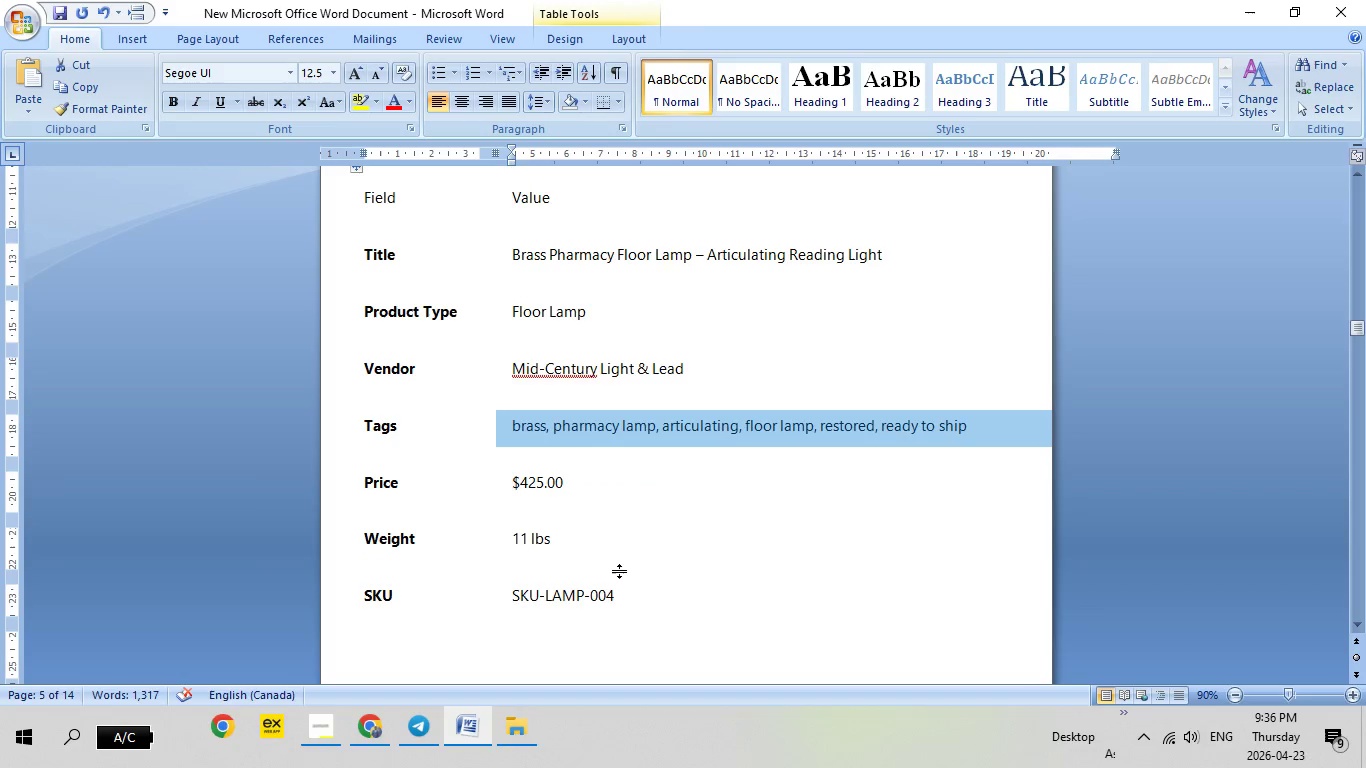 
scroll: coordinate [619, 571], scroll_direction: down, amount: 3.0
 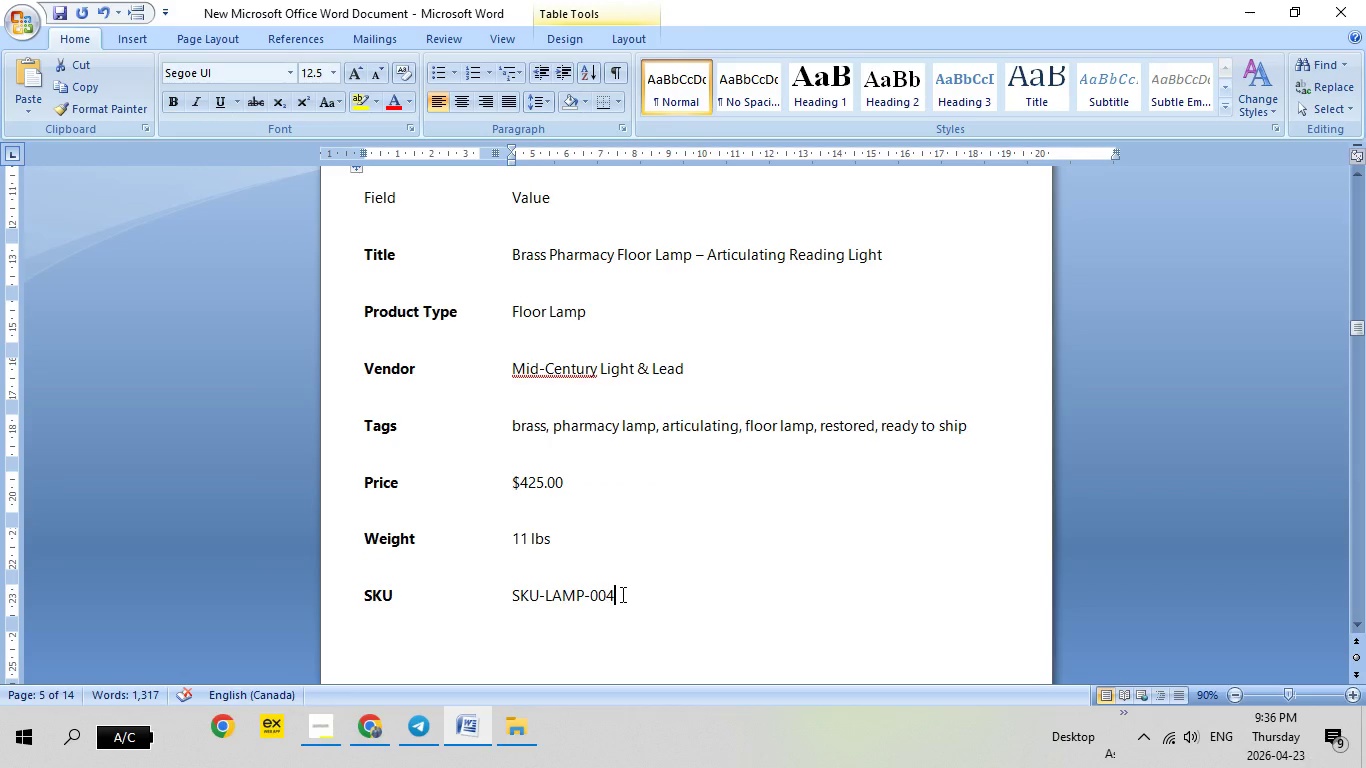 
left_click_drag(start_coordinate=[621, 594], to_coordinate=[490, 573])
 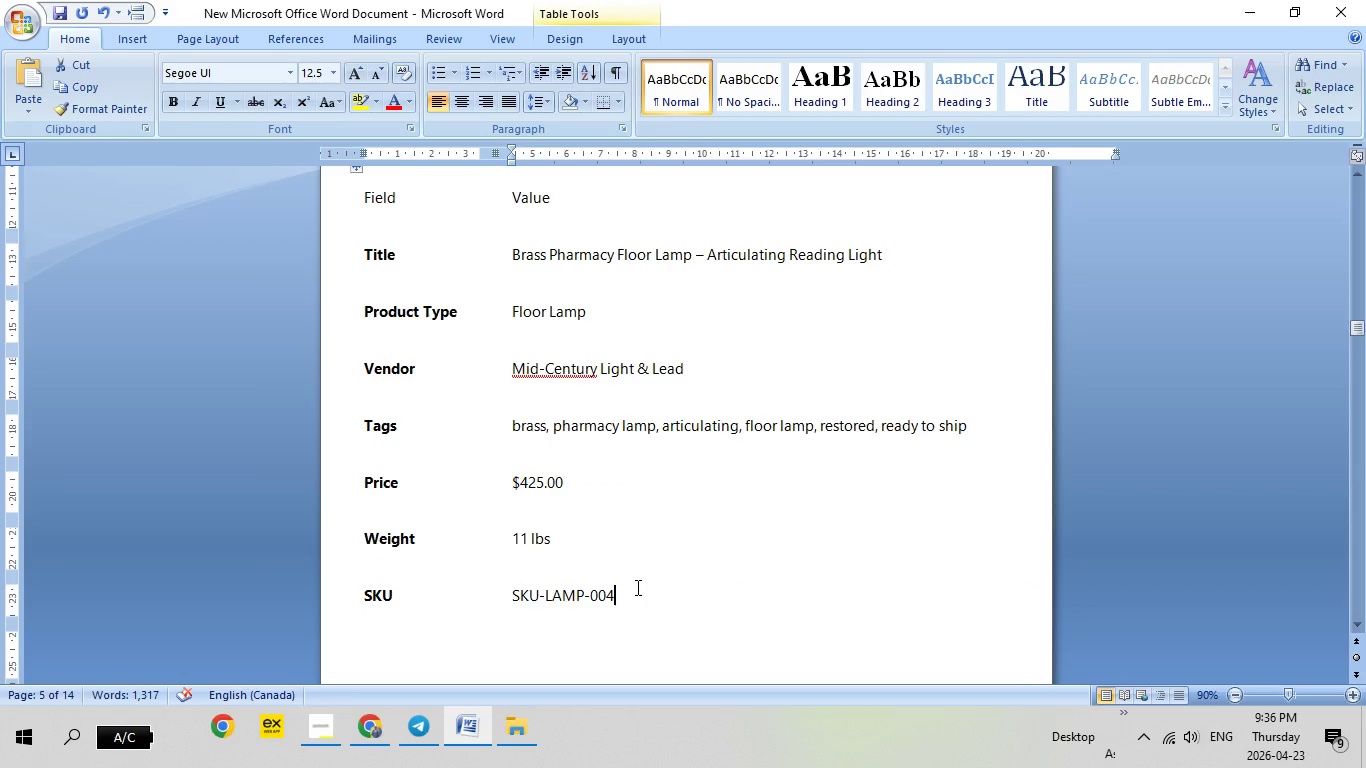 
left_click([636, 587])
 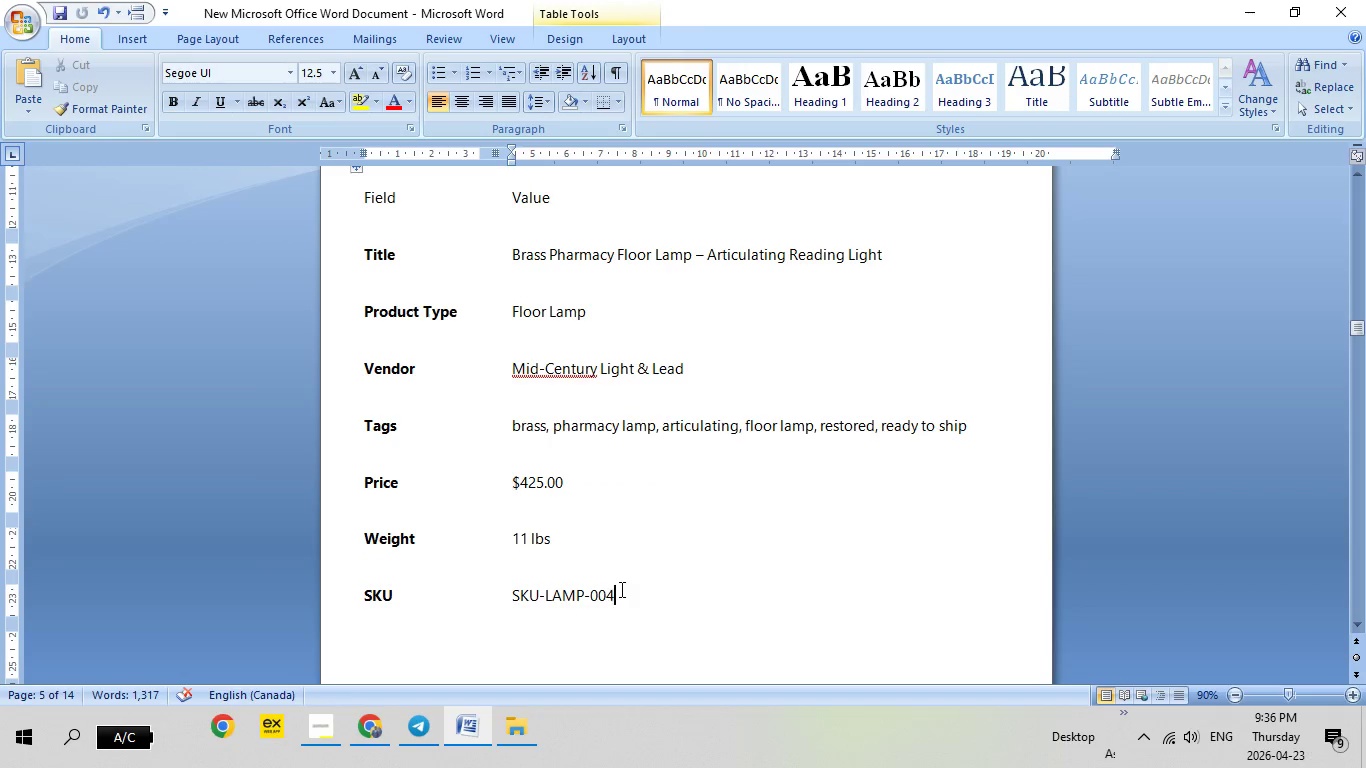 
left_click_drag(start_coordinate=[620, 589], to_coordinate=[509, 594])
 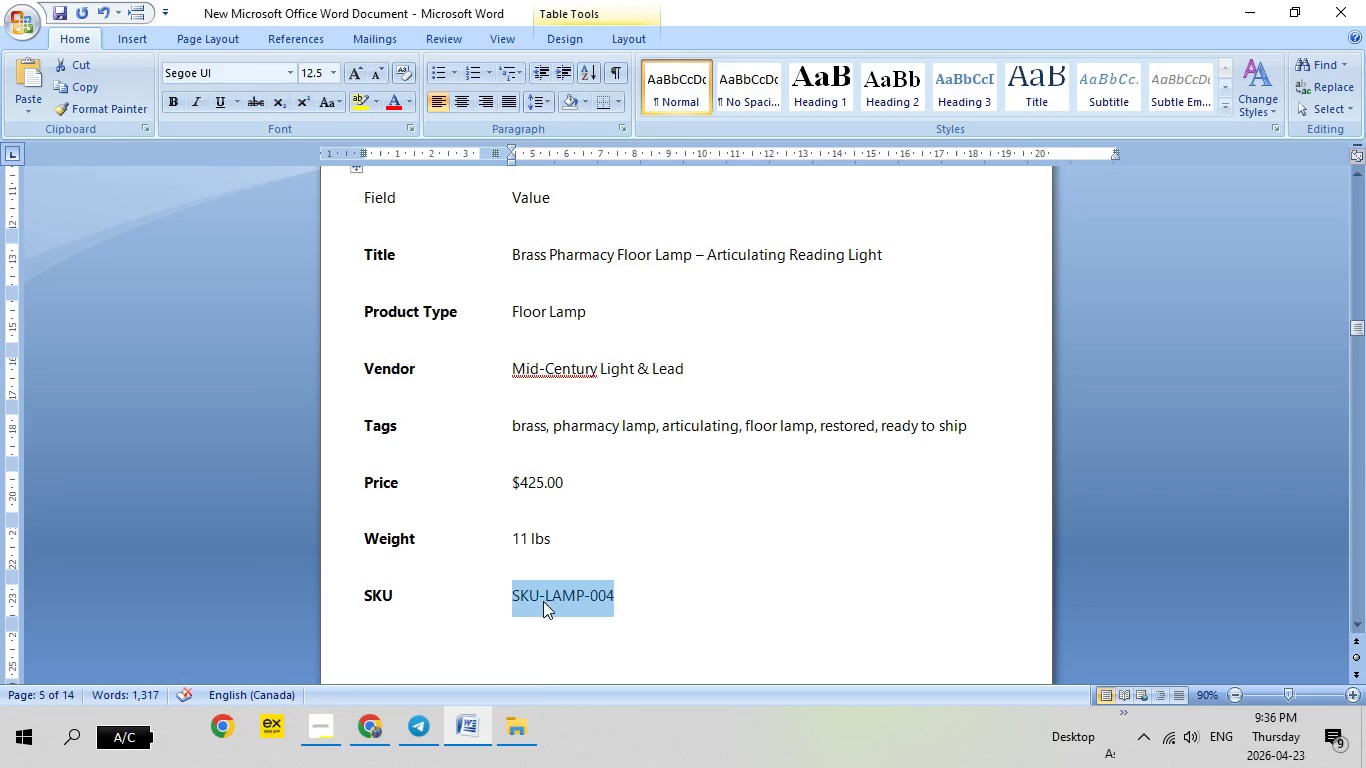 
right_click([543, 601])
 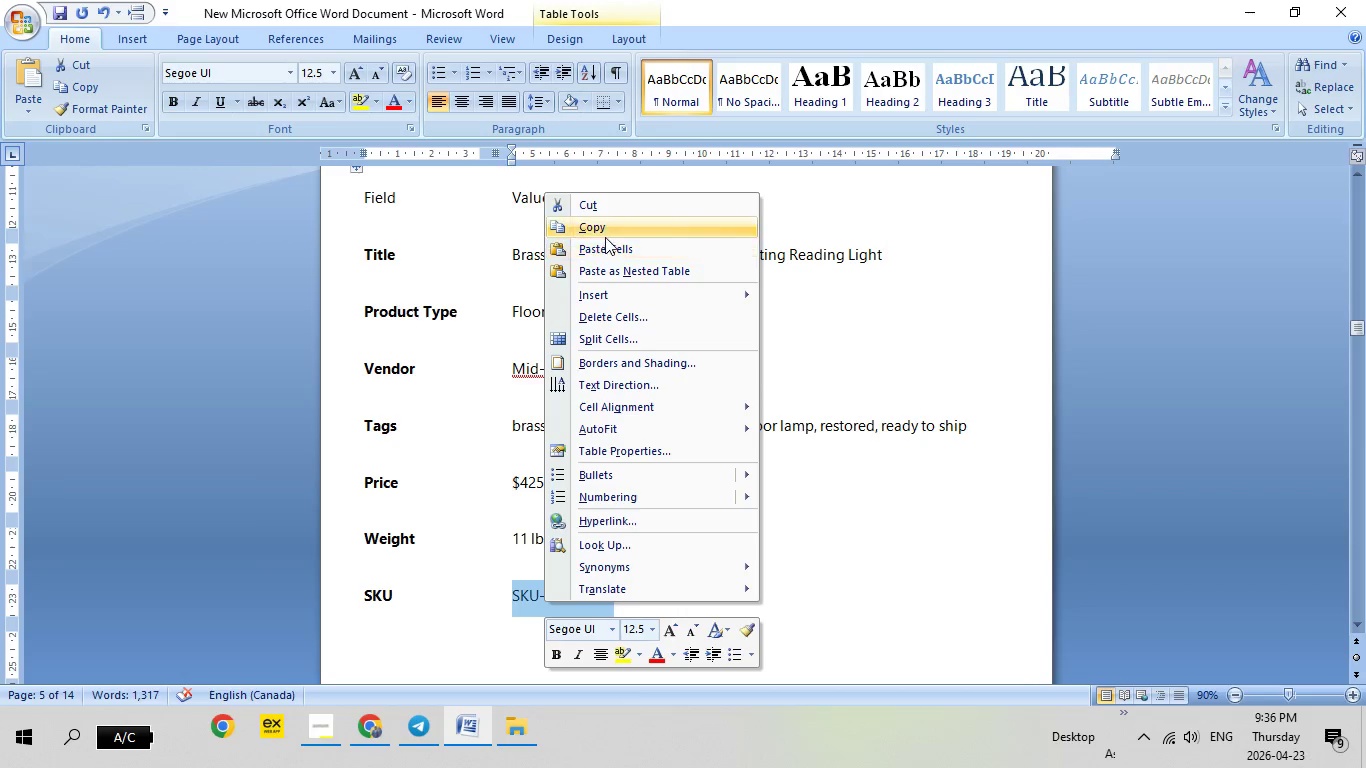 
left_click([607, 233])
 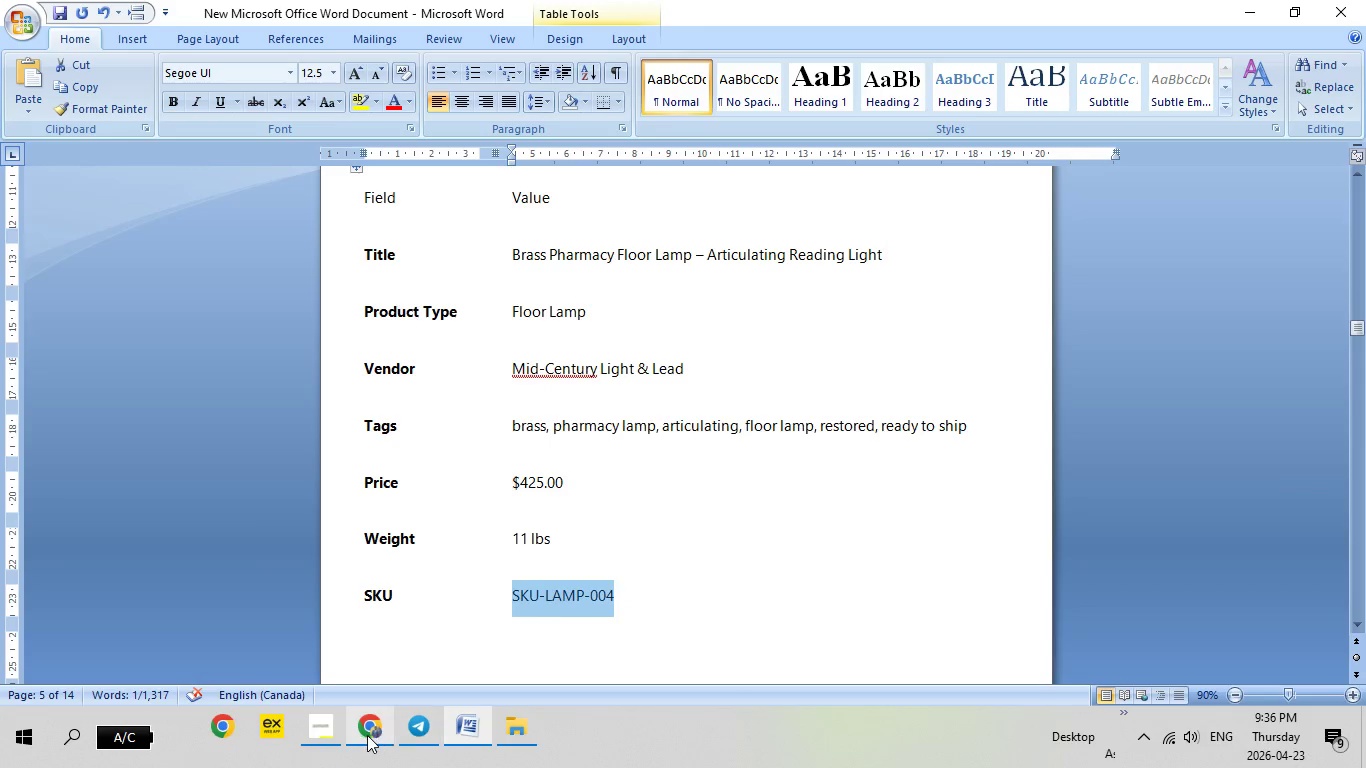 
left_click([364, 735])
 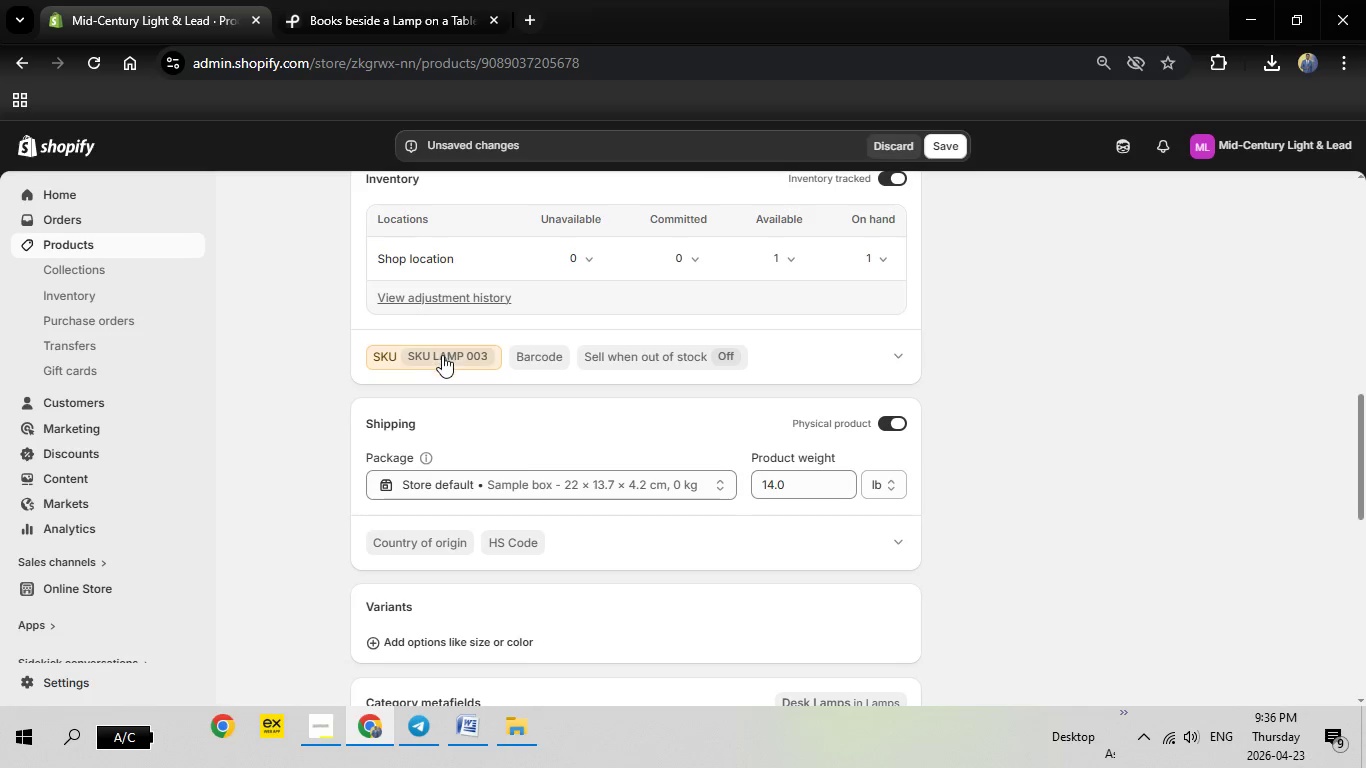 
left_click([444, 356])
 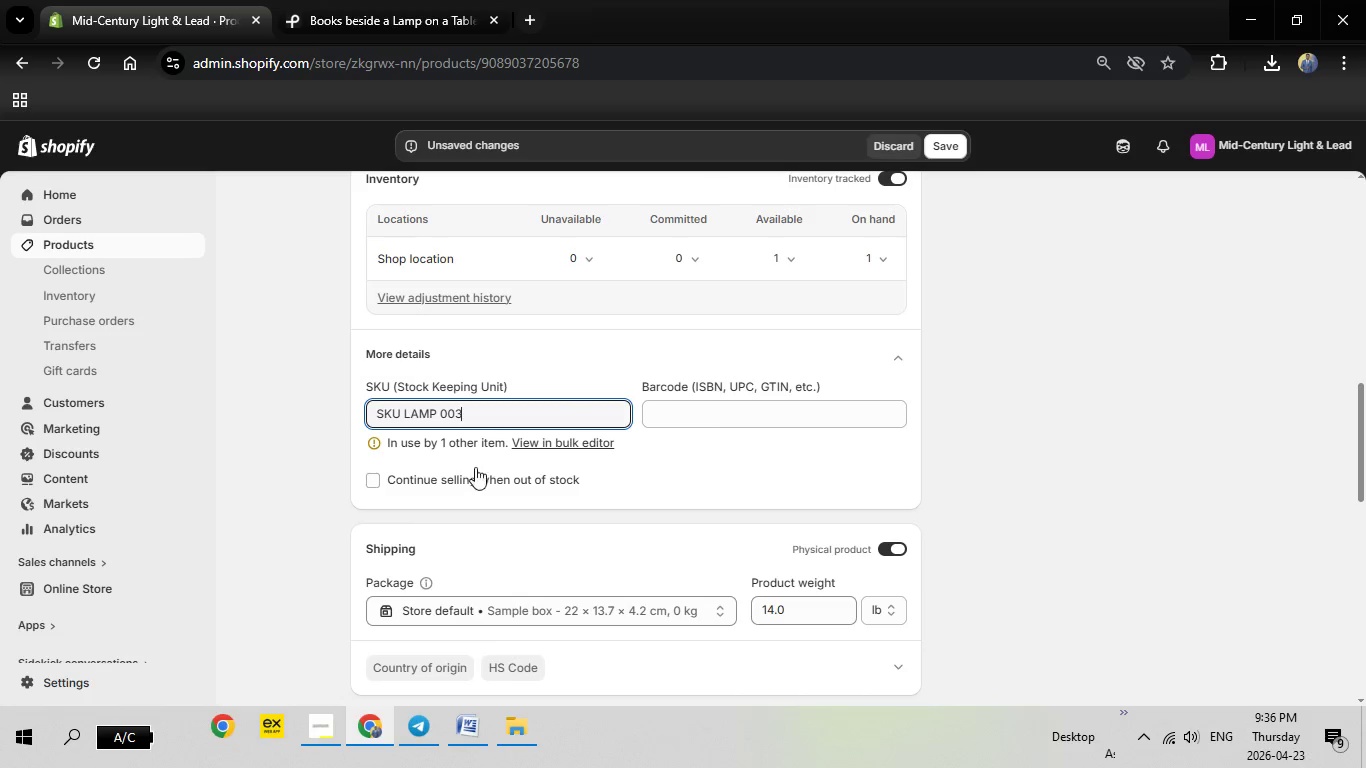 
left_click_drag(start_coordinate=[490, 414], to_coordinate=[368, 404])
 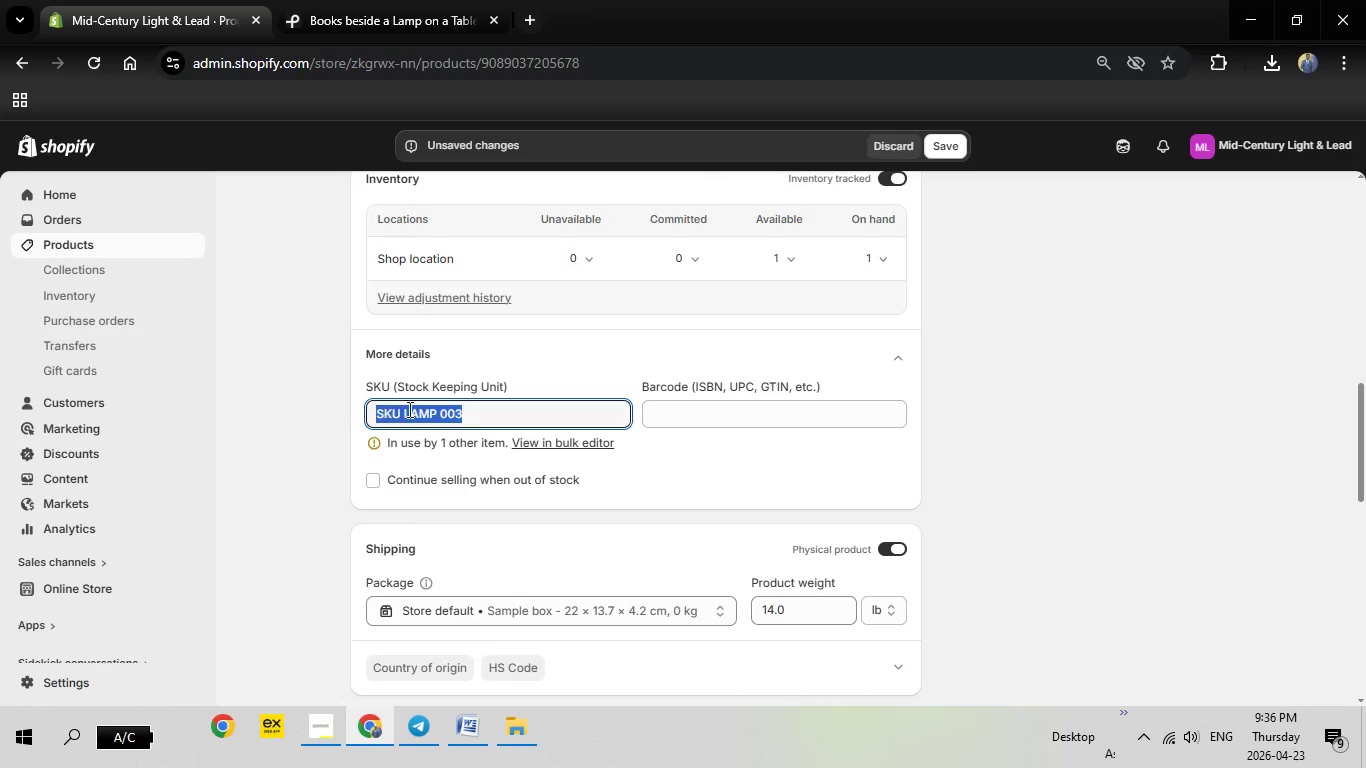 
key(Backspace)
 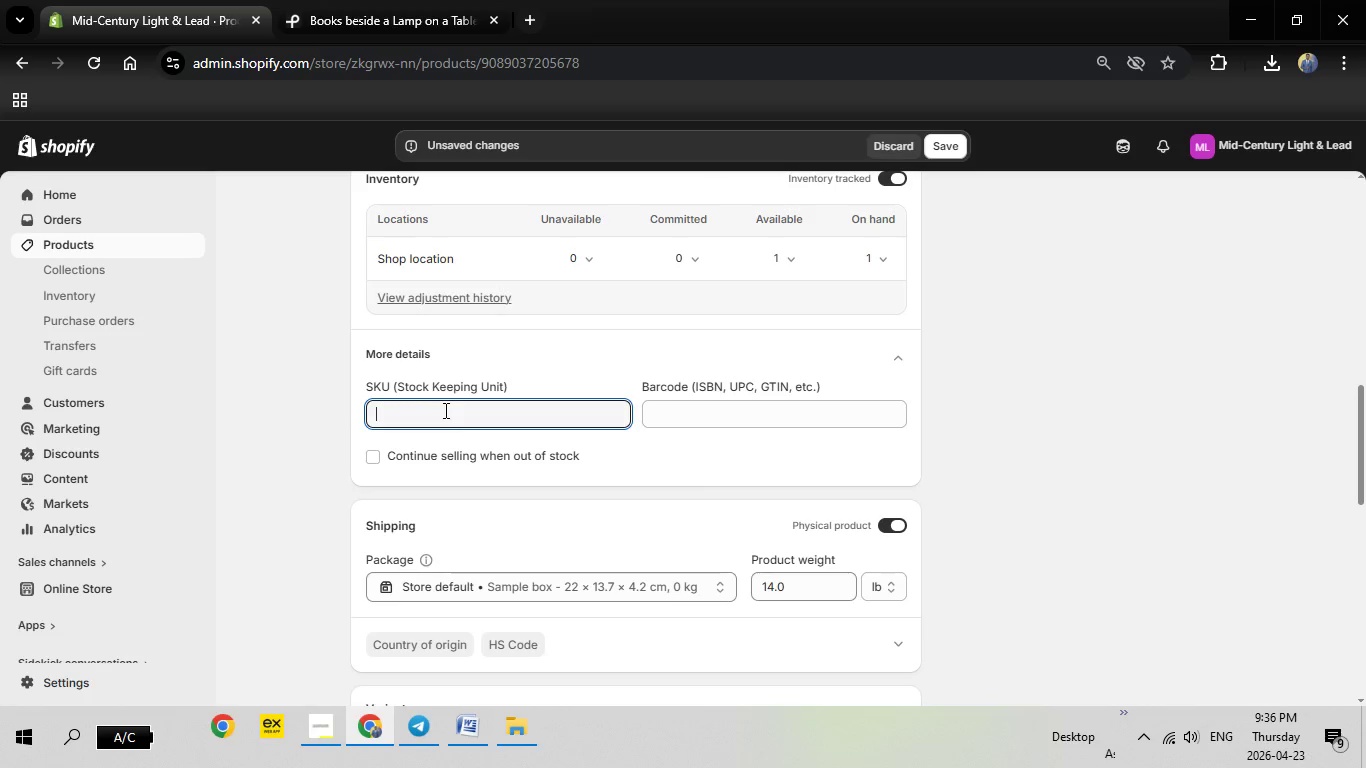 
right_click([444, 410])
 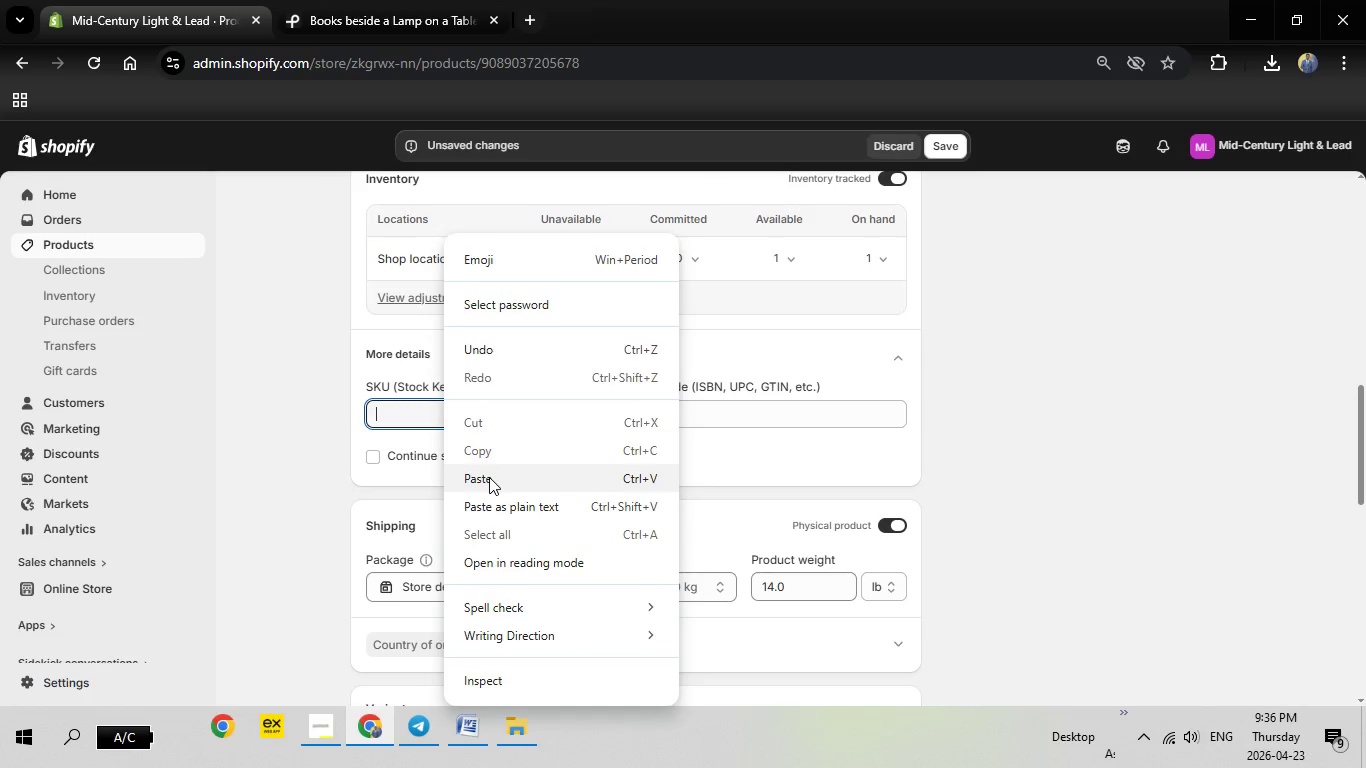 
left_click([489, 477])
 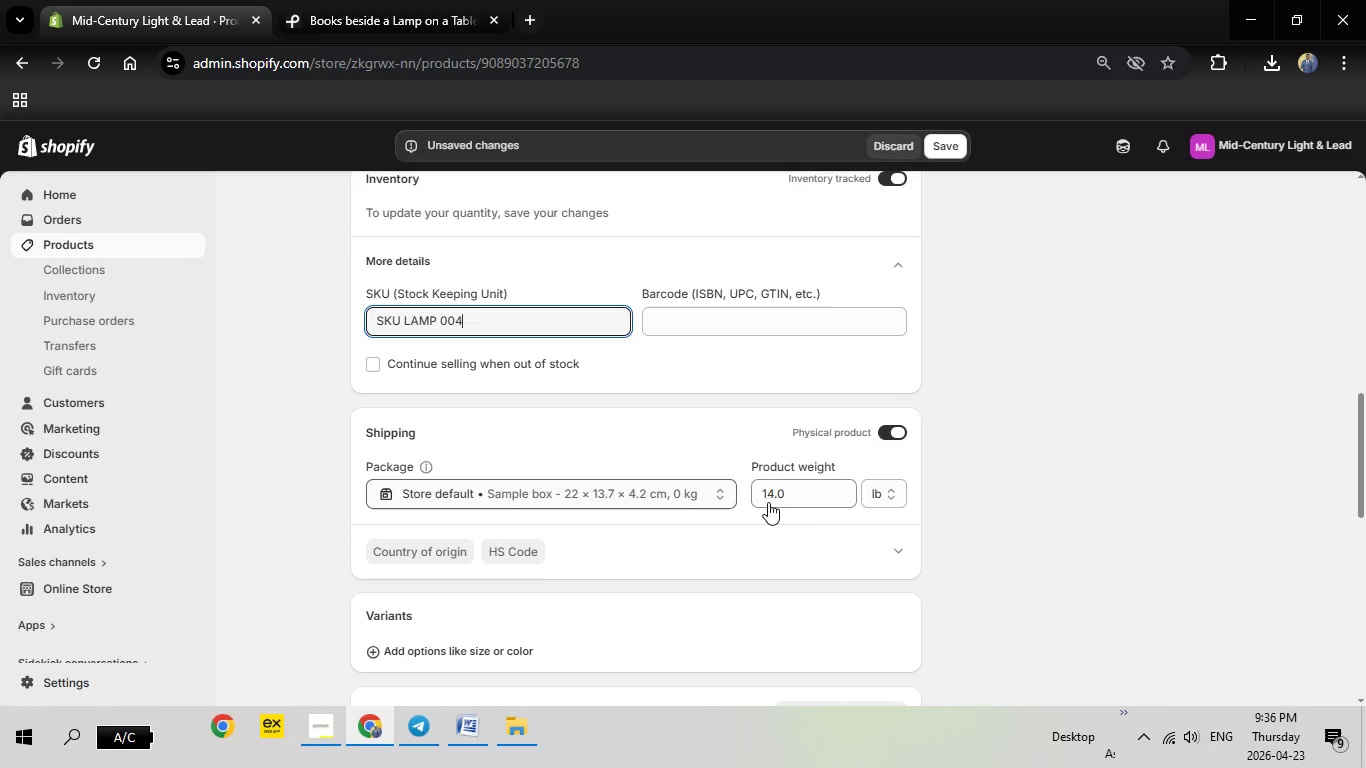 
scroll: coordinate [791, 506], scroll_direction: down, amount: 1.0
 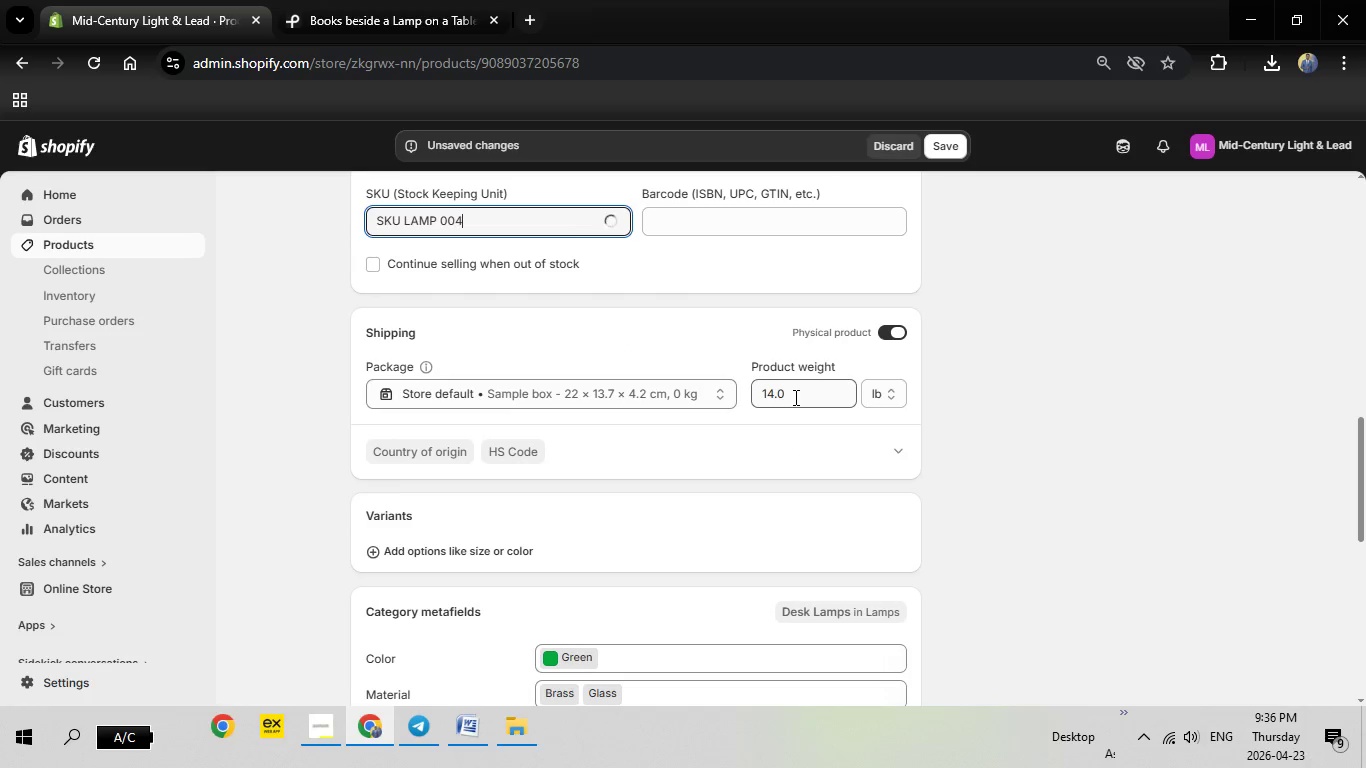 
left_click_drag(start_coordinate=[794, 397], to_coordinate=[751, 390])
 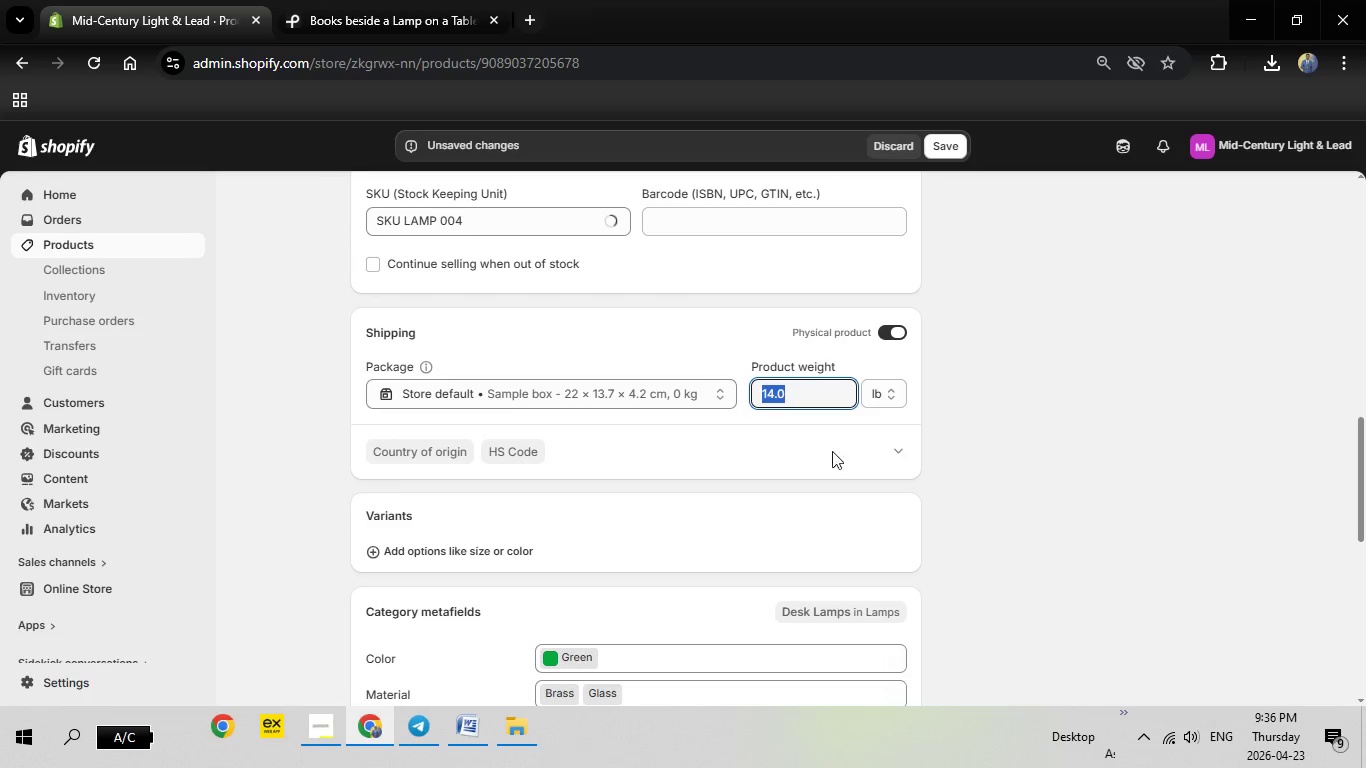 
type(11)
 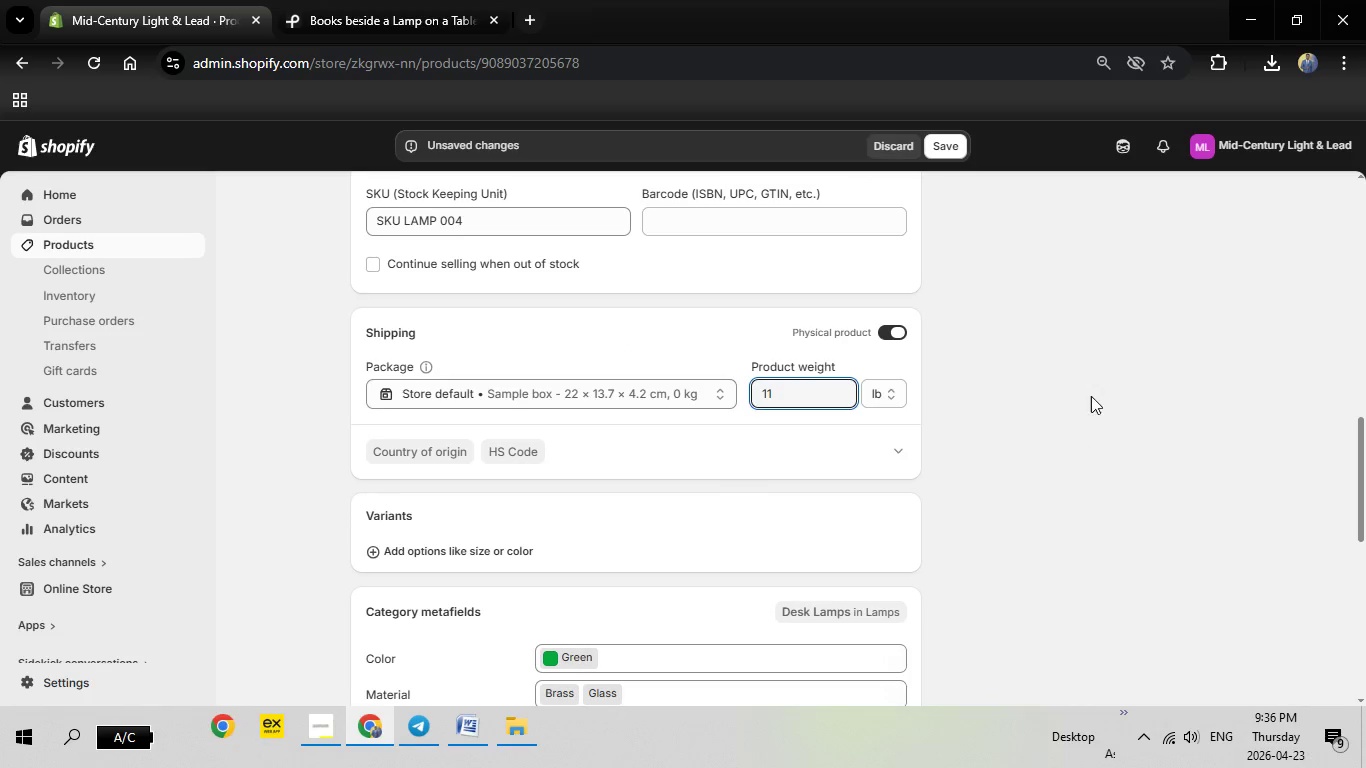 
scroll: coordinate [875, 557], scroll_direction: down, amount: 8.0
 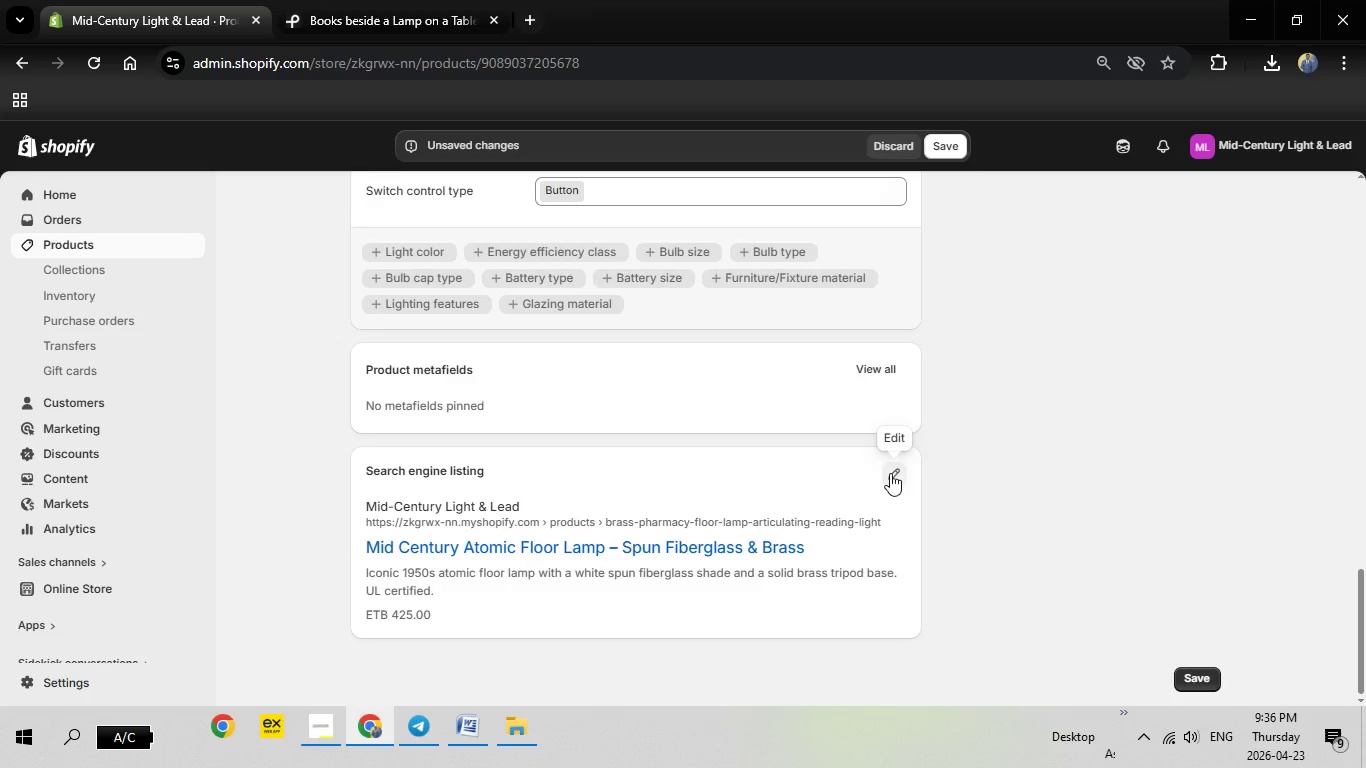 
left_click([890, 473])
 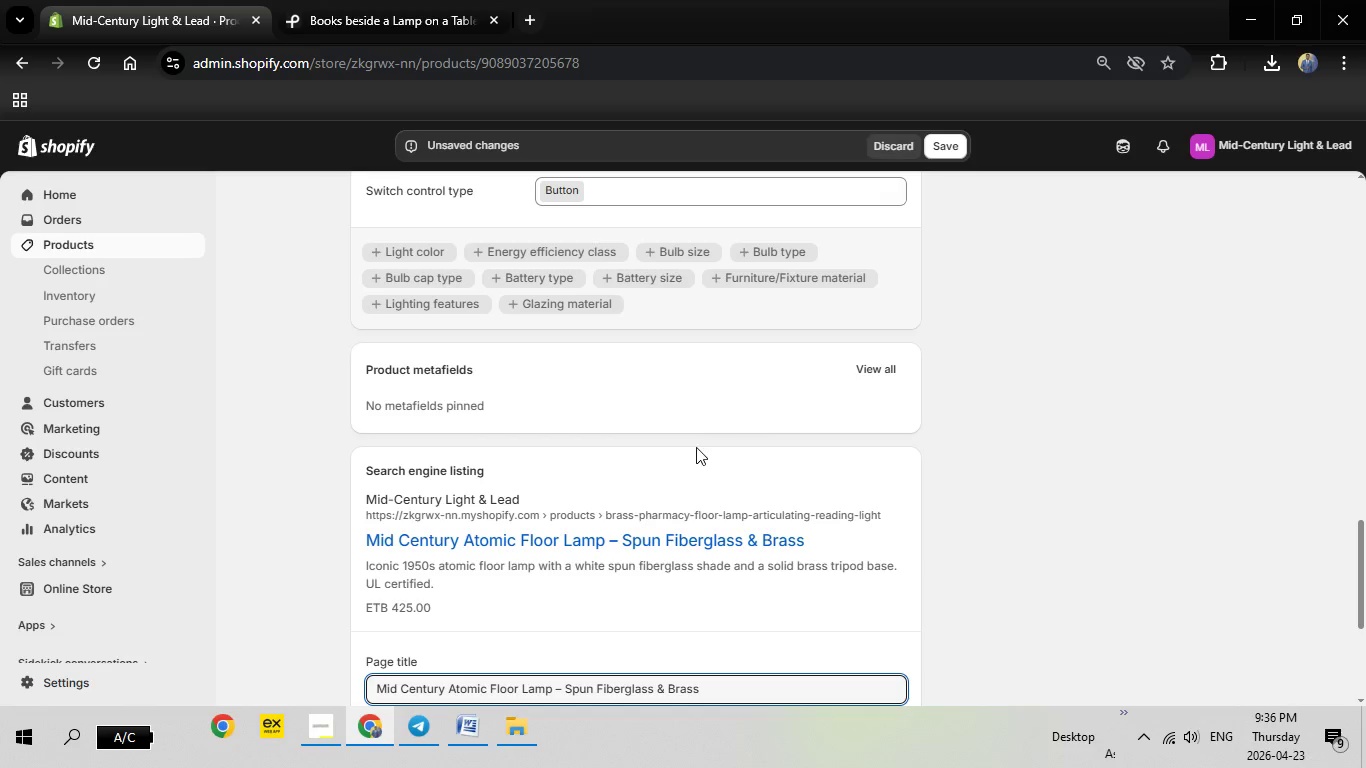 
scroll: coordinate [710, 471], scroll_direction: down, amount: 3.0
 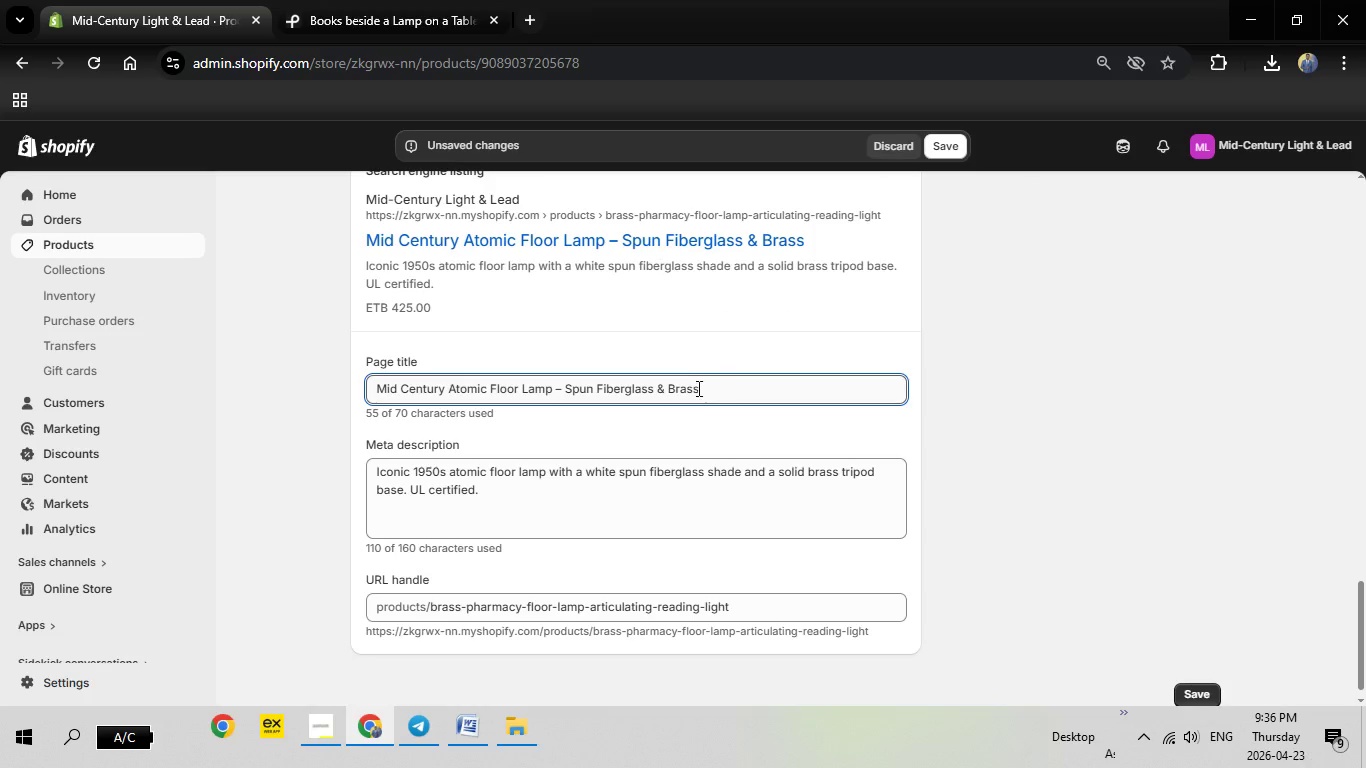 
left_click_drag(start_coordinate=[730, 389], to_coordinate=[362, 383])
 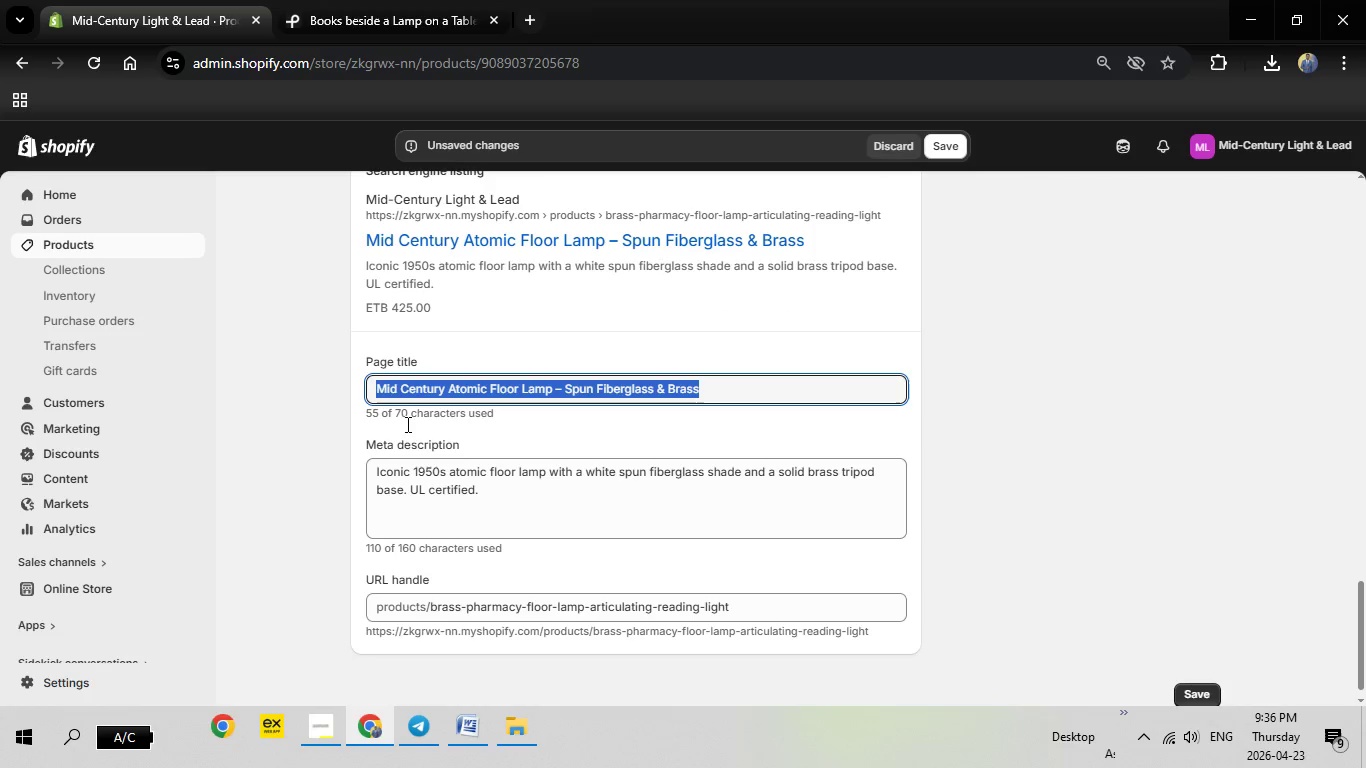 
key(Backspace)
 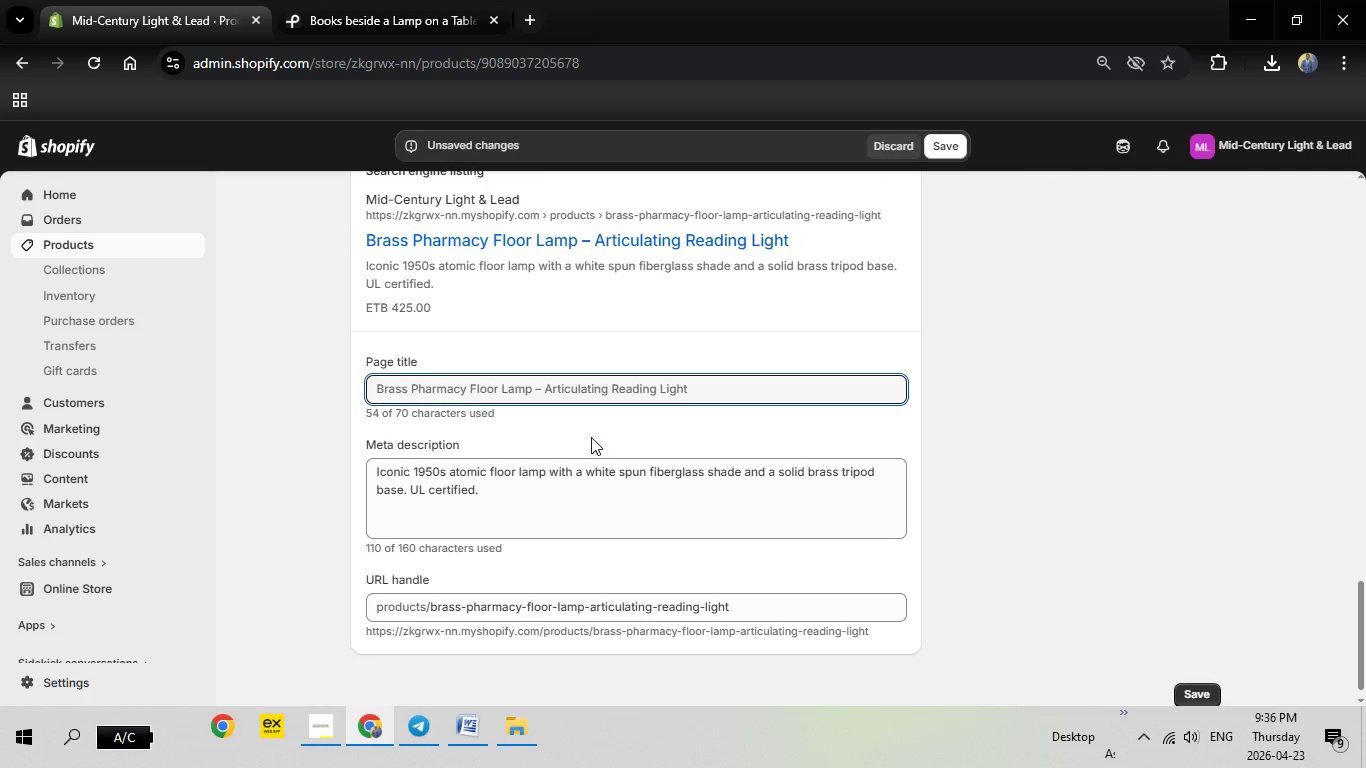 
wait(5.66)
 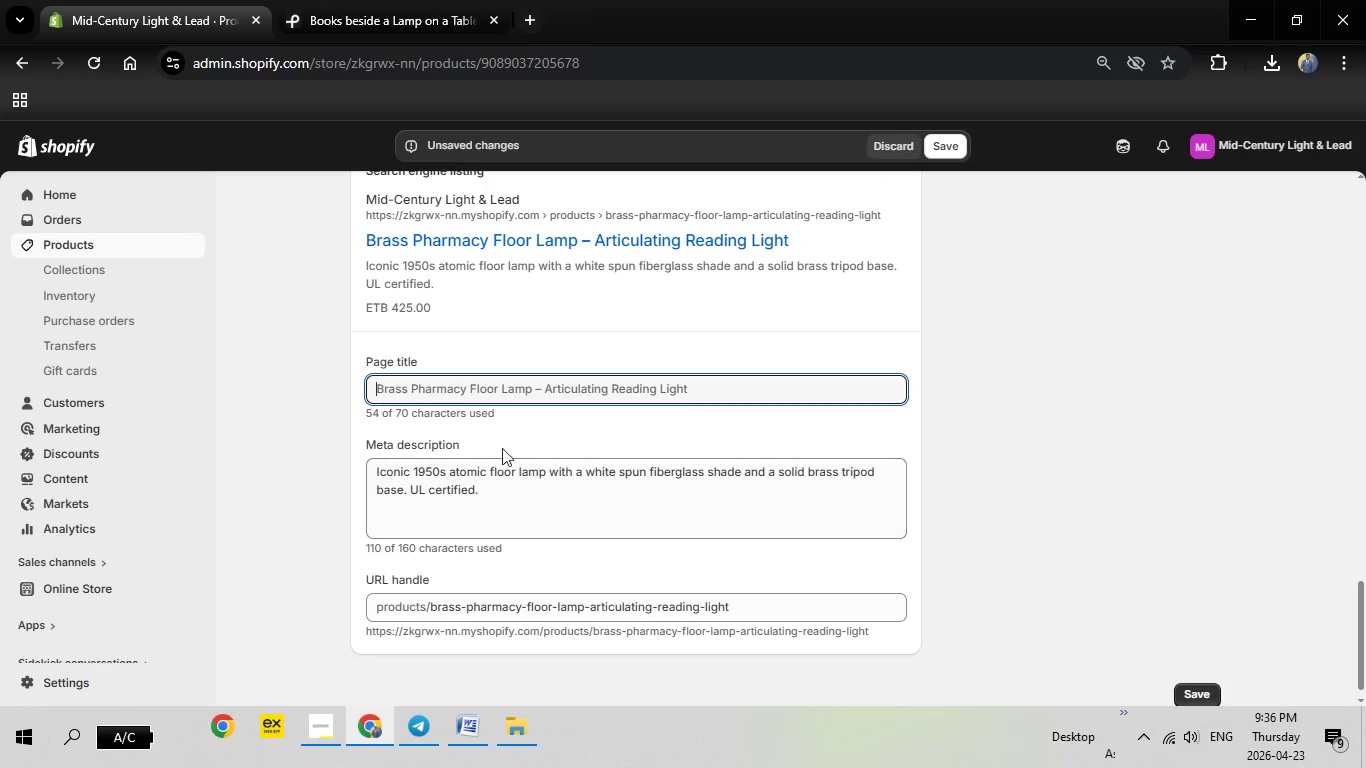 
key(Tab)
 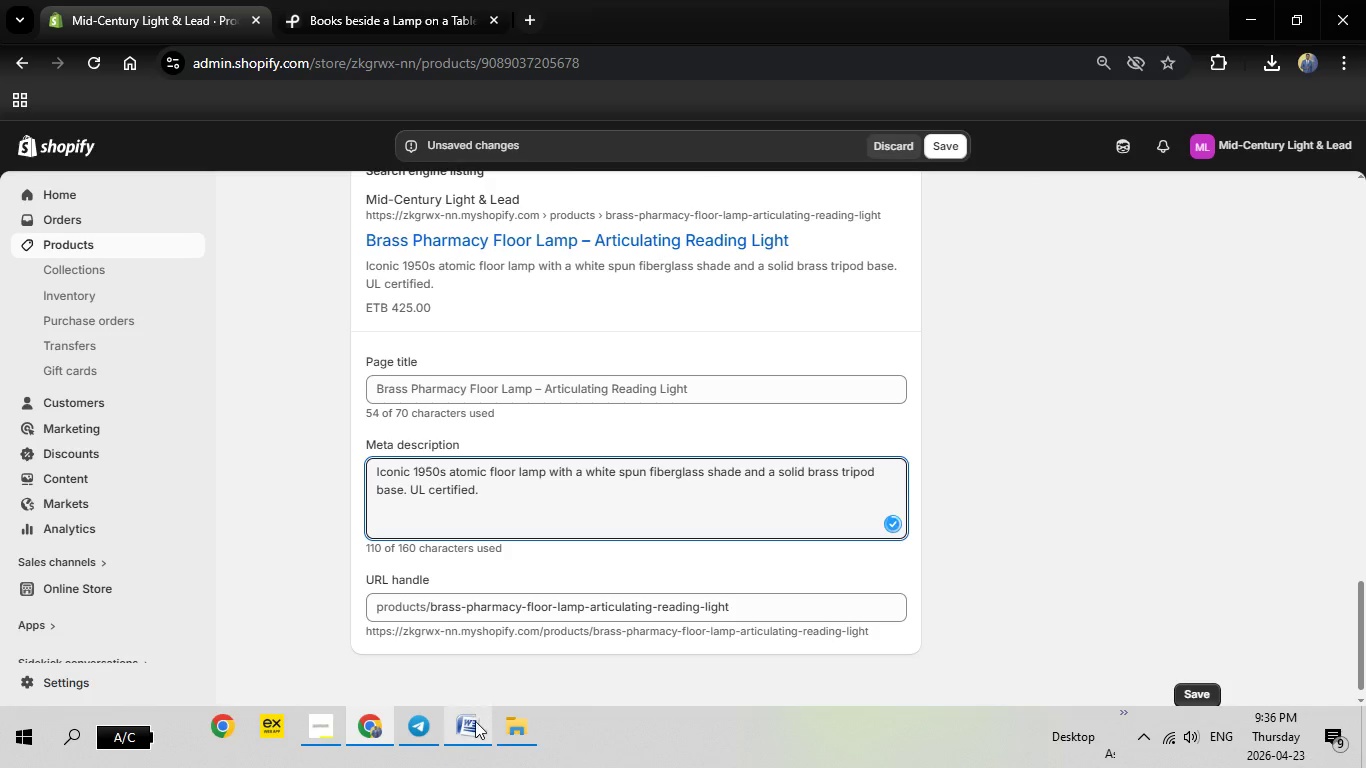 
left_click([475, 721])
 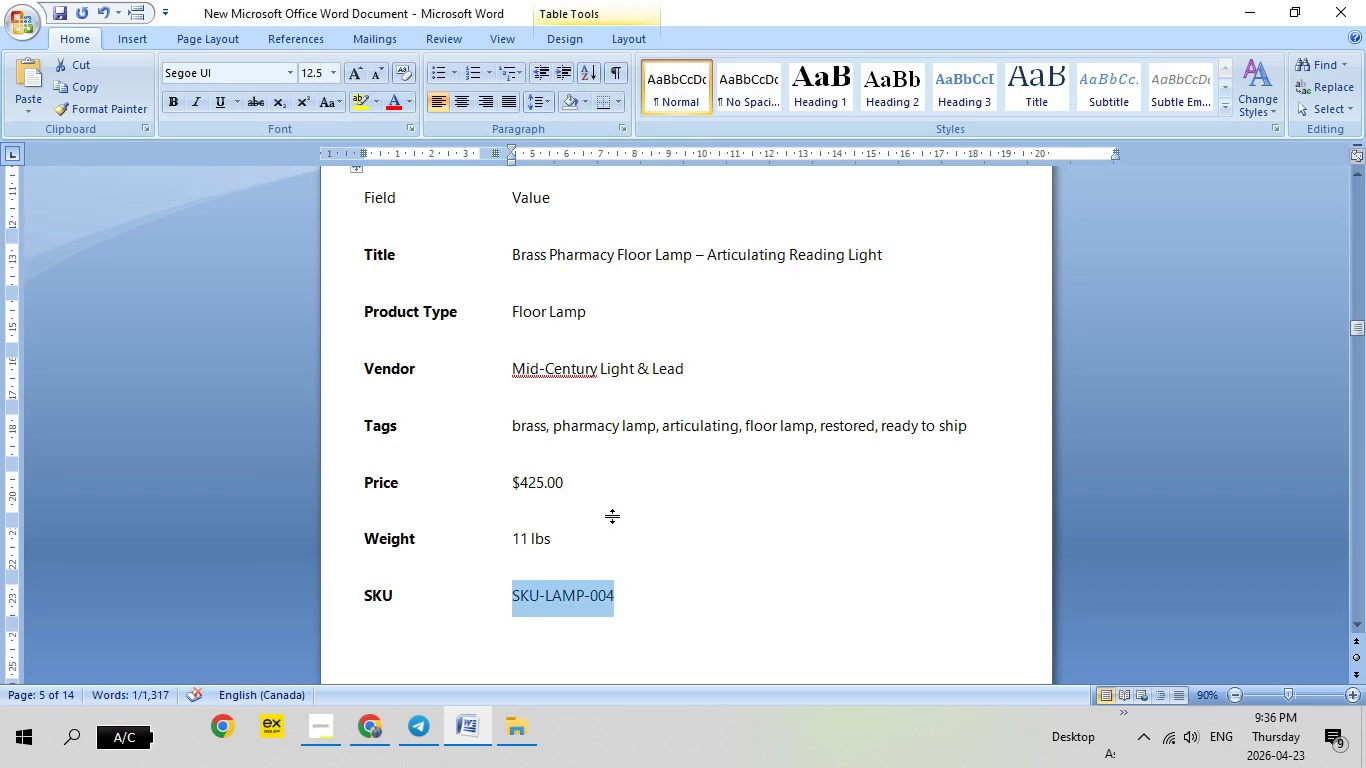 
scroll: coordinate [612, 516], scroll_direction: down, amount: 11.0
 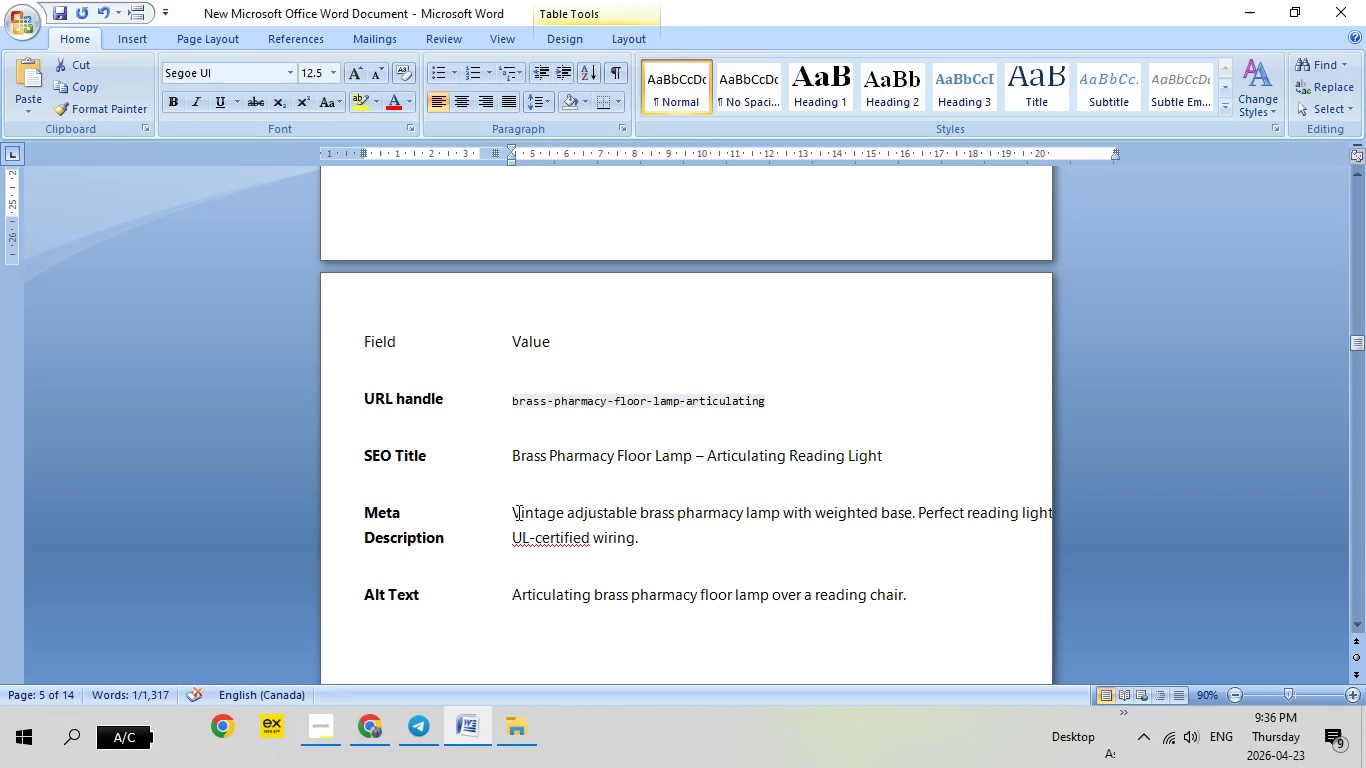 
left_click_drag(start_coordinate=[514, 506], to_coordinate=[677, 533])
 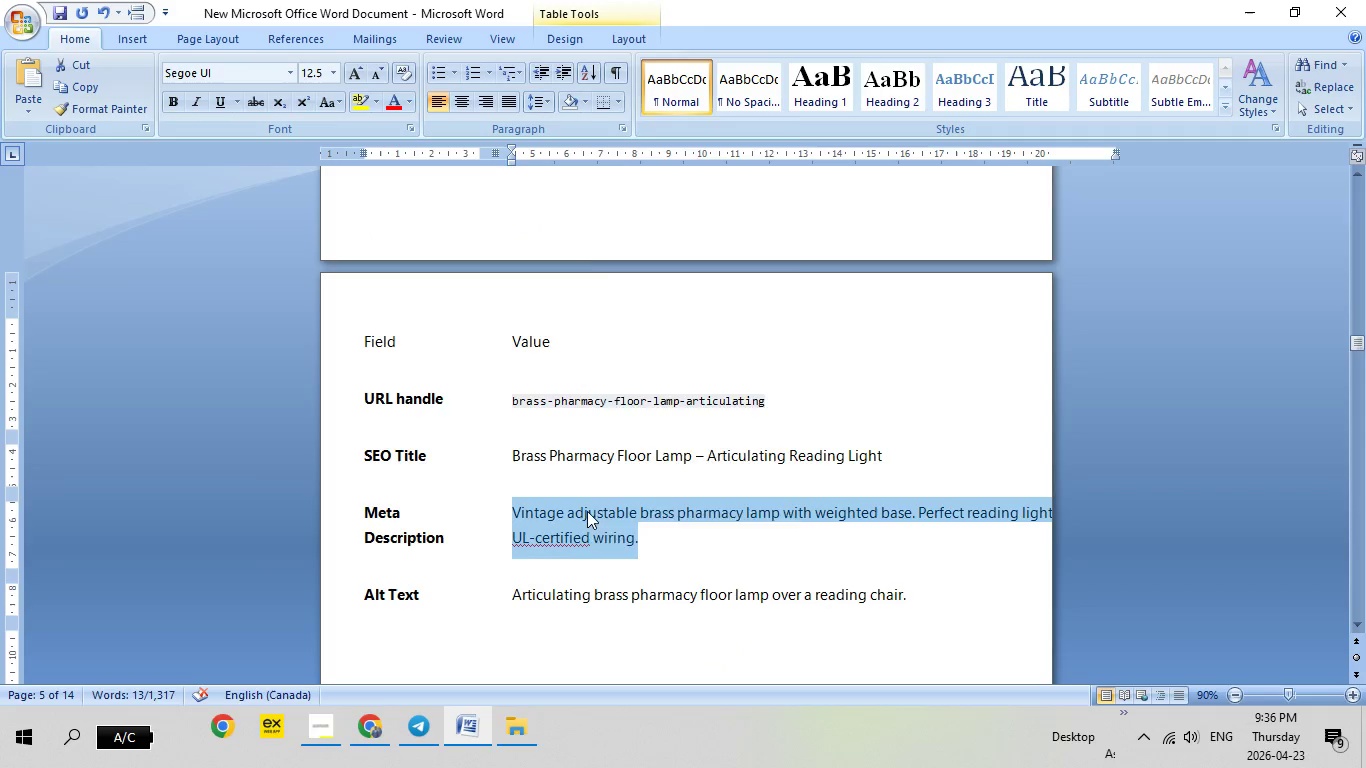 
right_click([587, 511])
 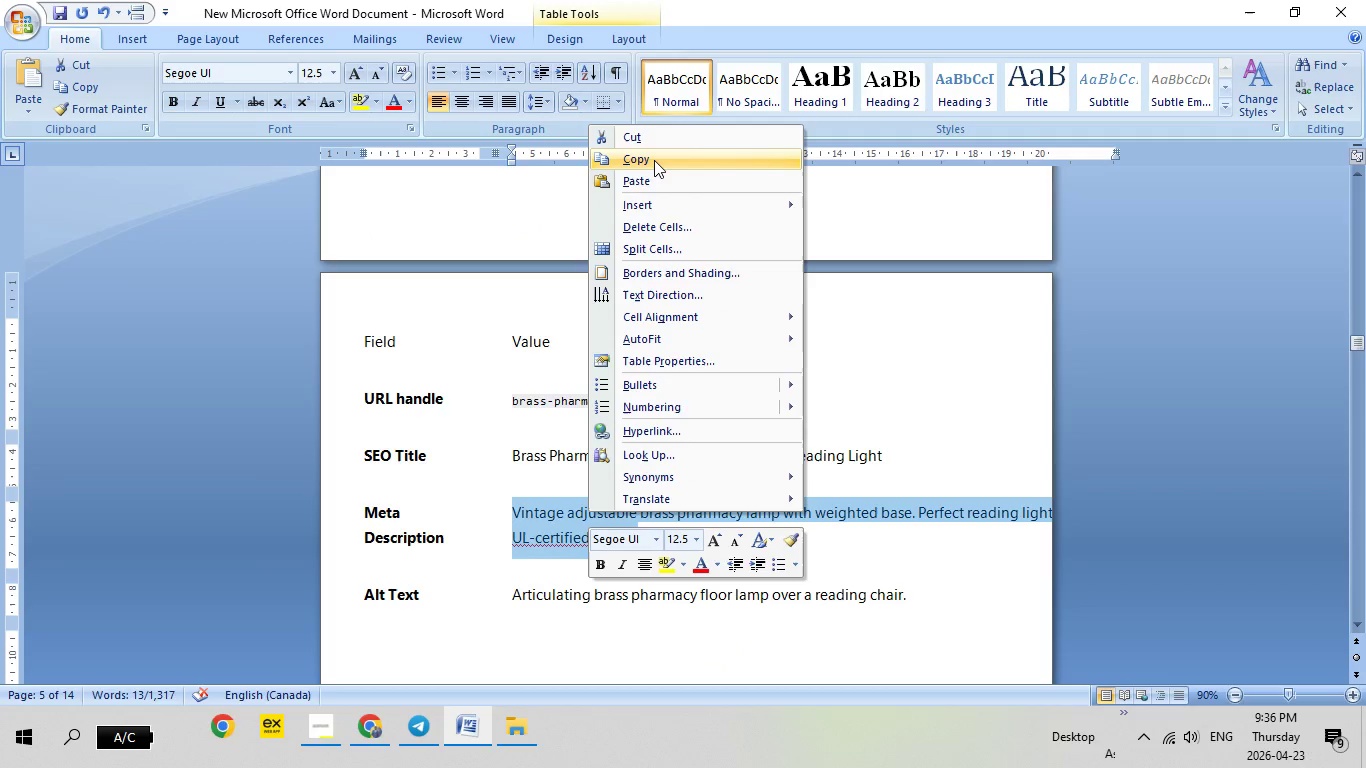 
left_click([654, 160])
 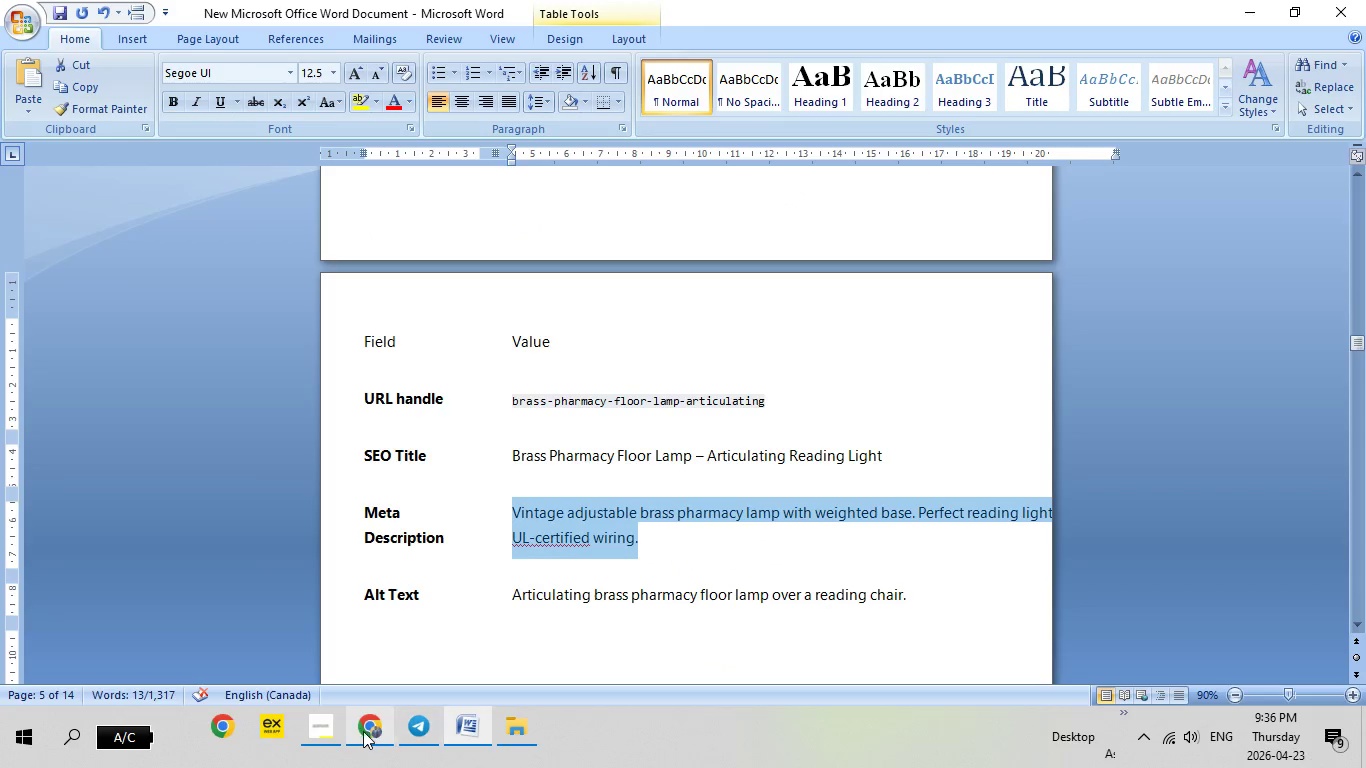 
left_click([363, 731])
 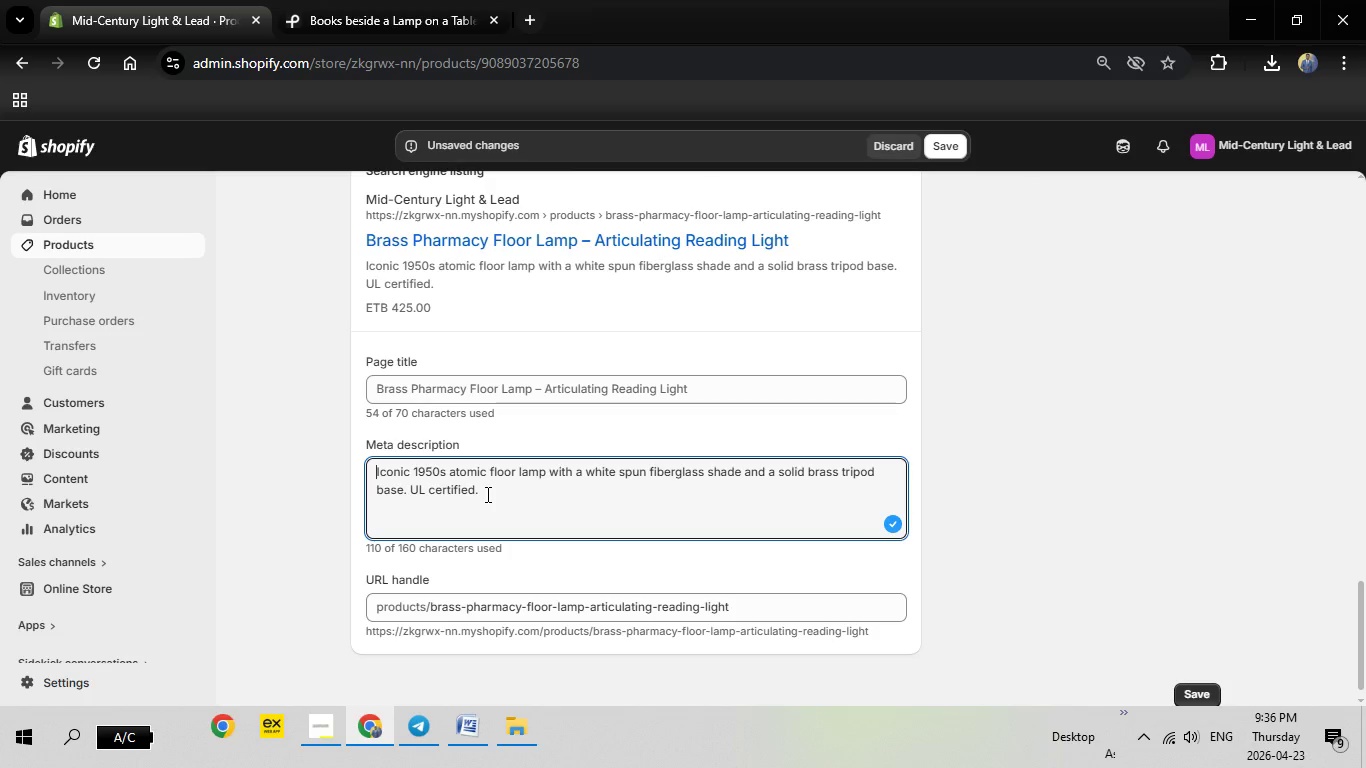 
left_click_drag(start_coordinate=[486, 494], to_coordinate=[370, 467])
 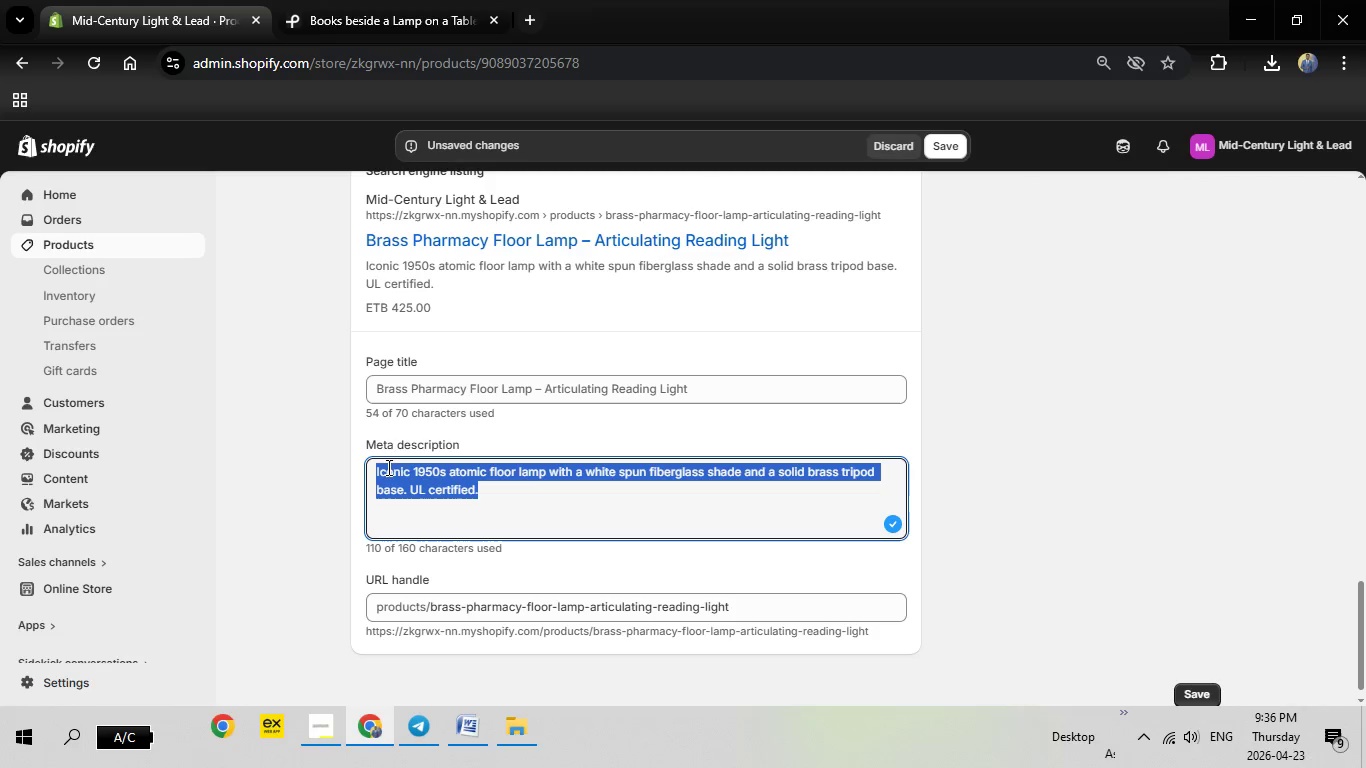 
key(Backspace)
 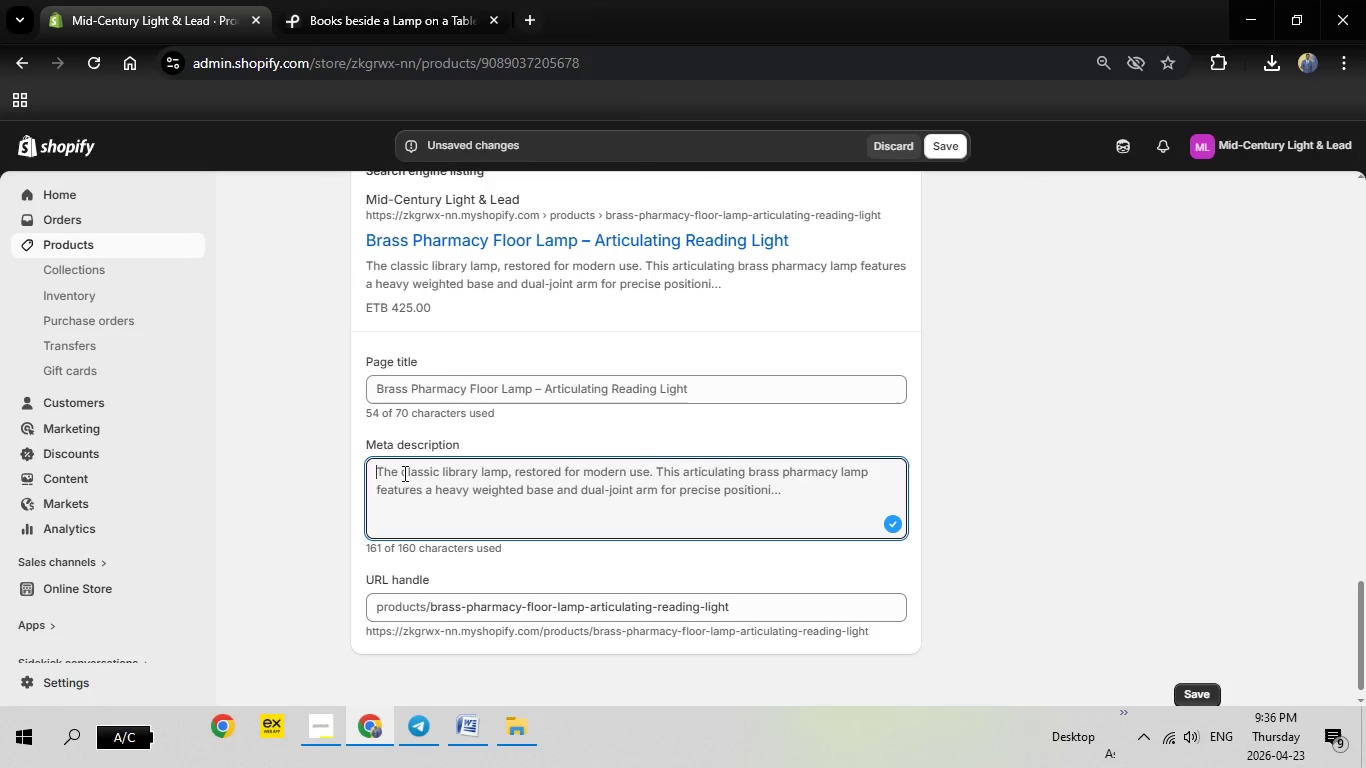 
right_click([403, 473])
 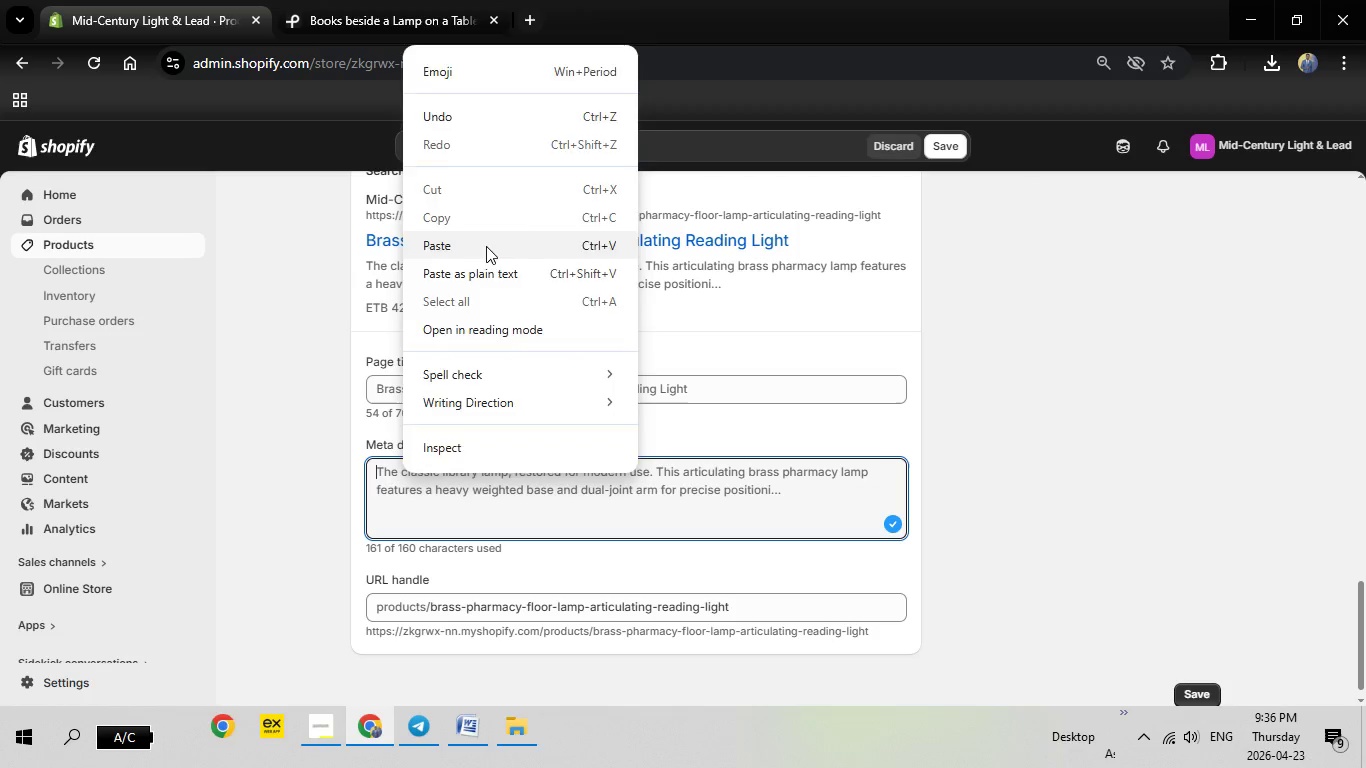 
left_click([486, 246])
 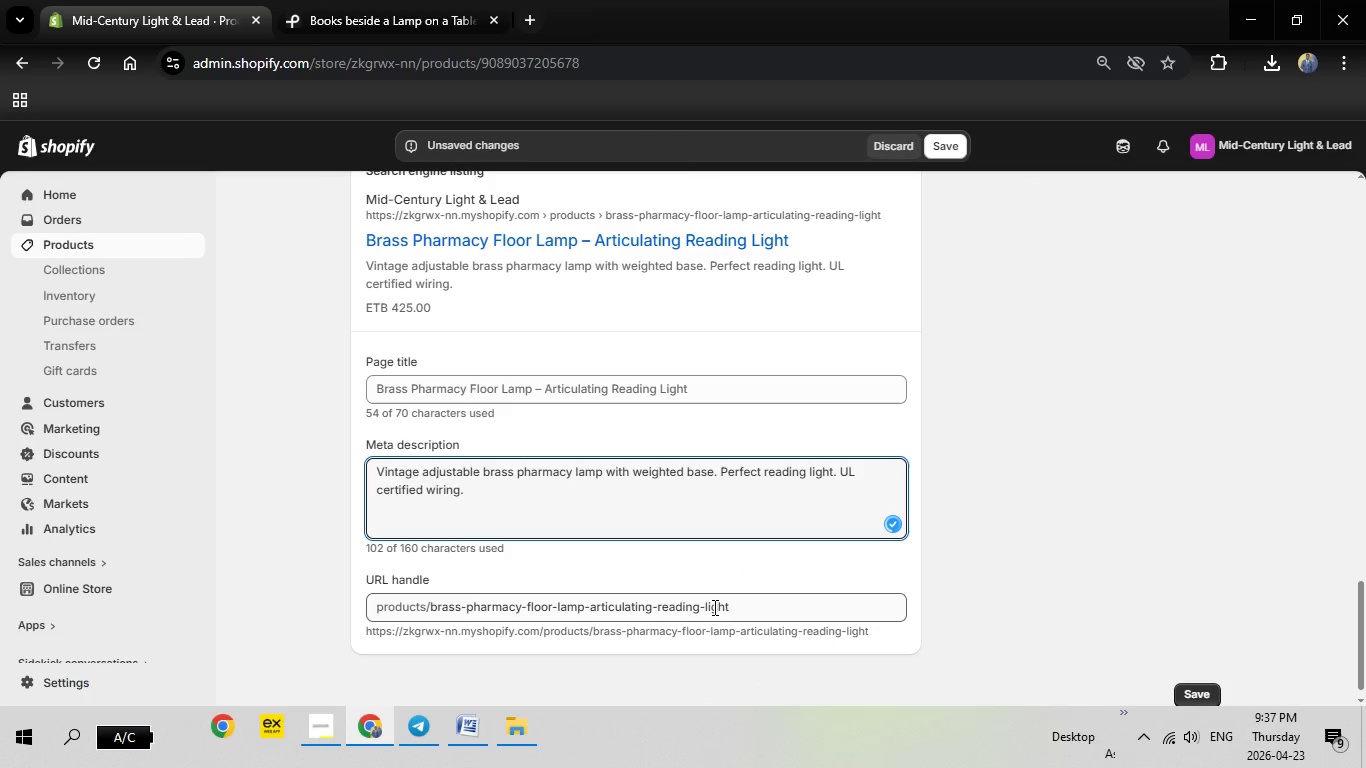 
wait(6.0)
 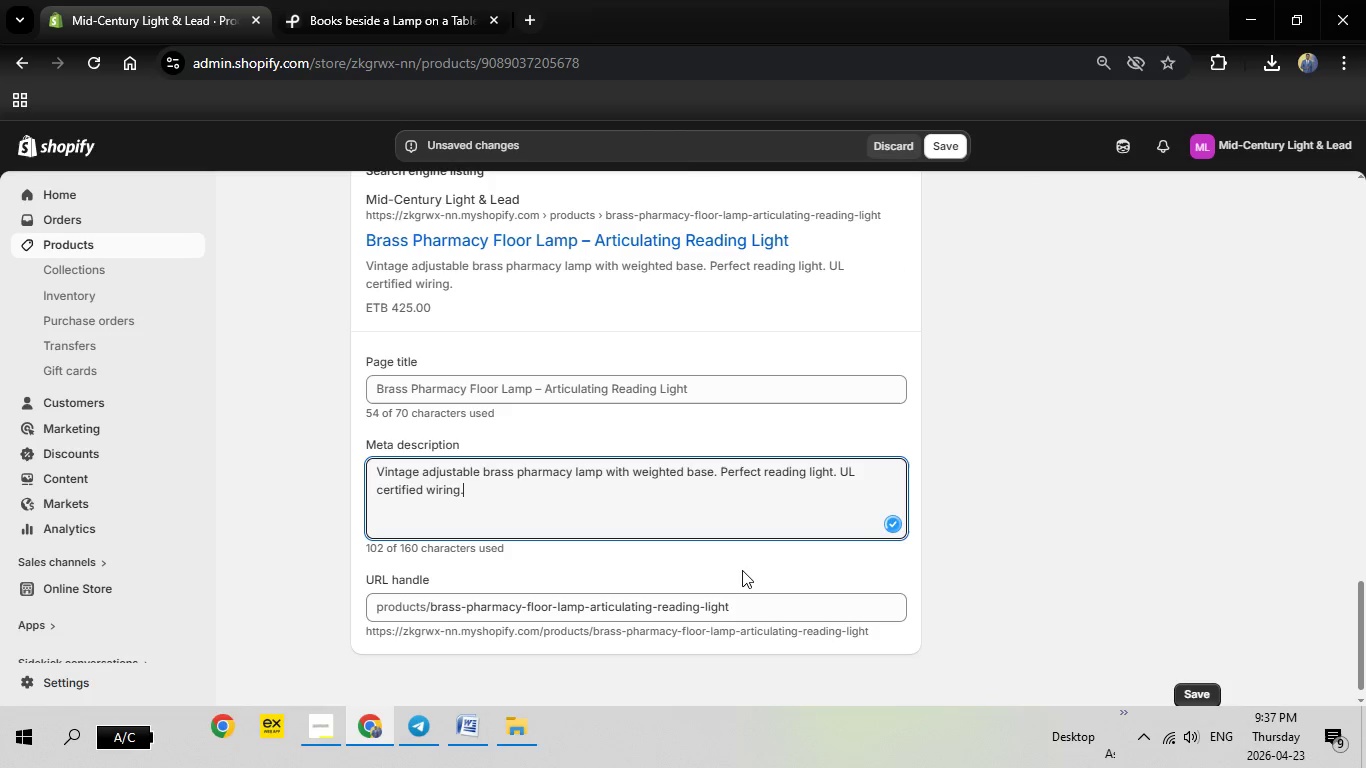 
left_click_drag(start_coordinate=[728, 607], to_coordinate=[651, 604])
 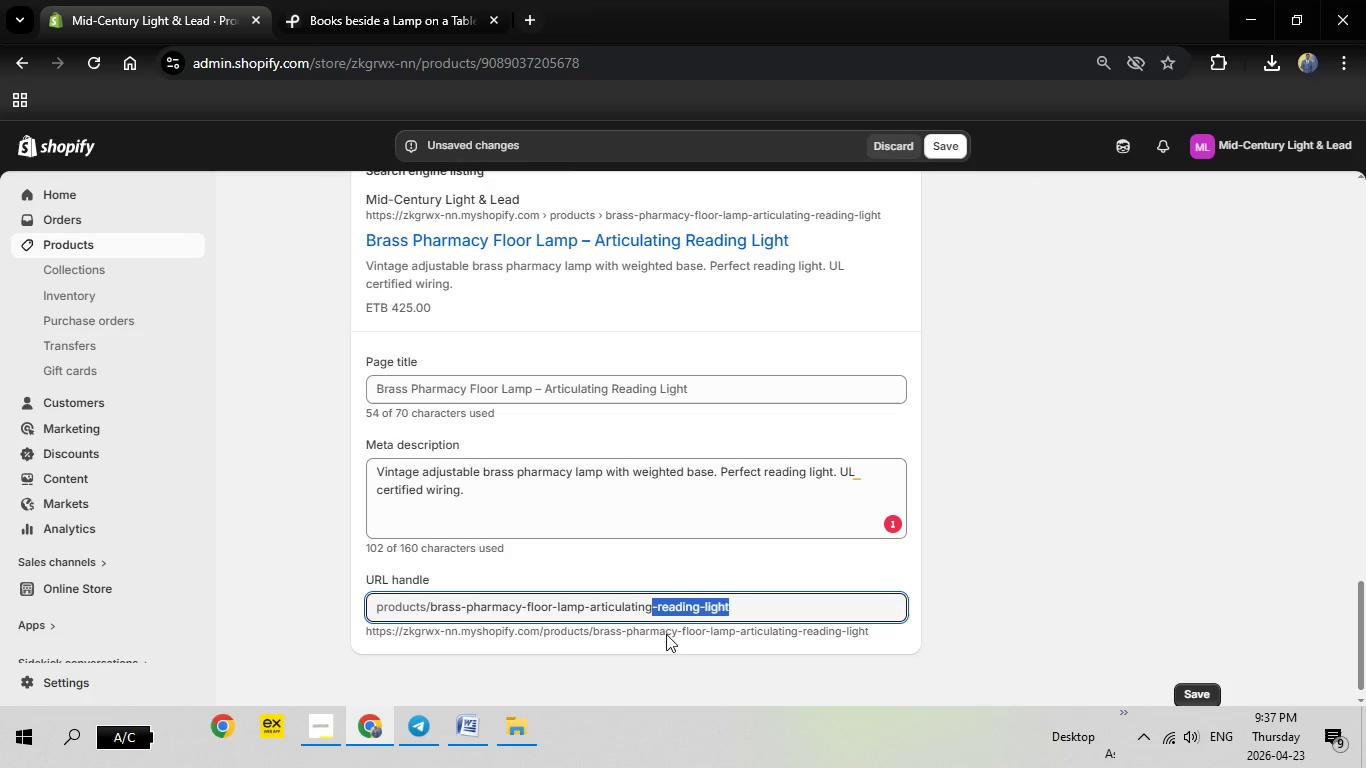 
key(Backspace)
 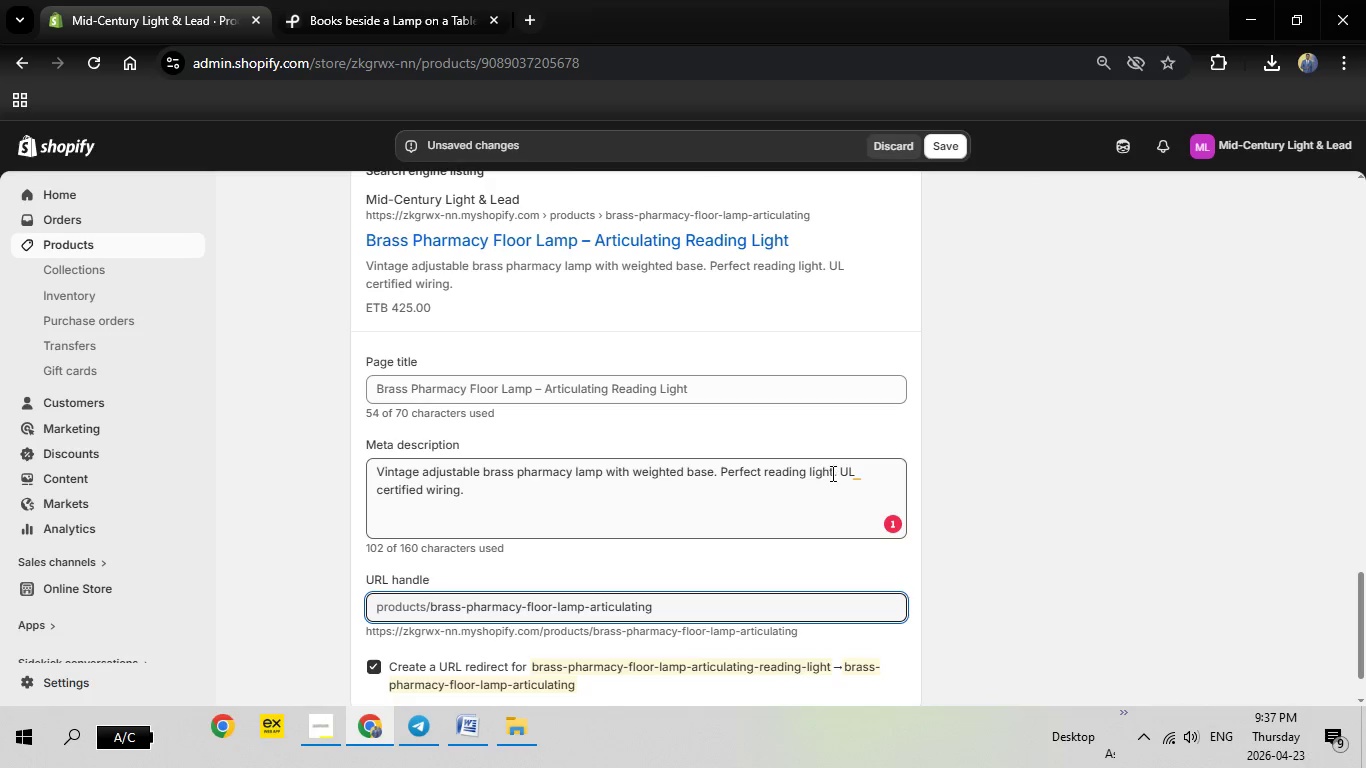 
left_click([853, 473])
 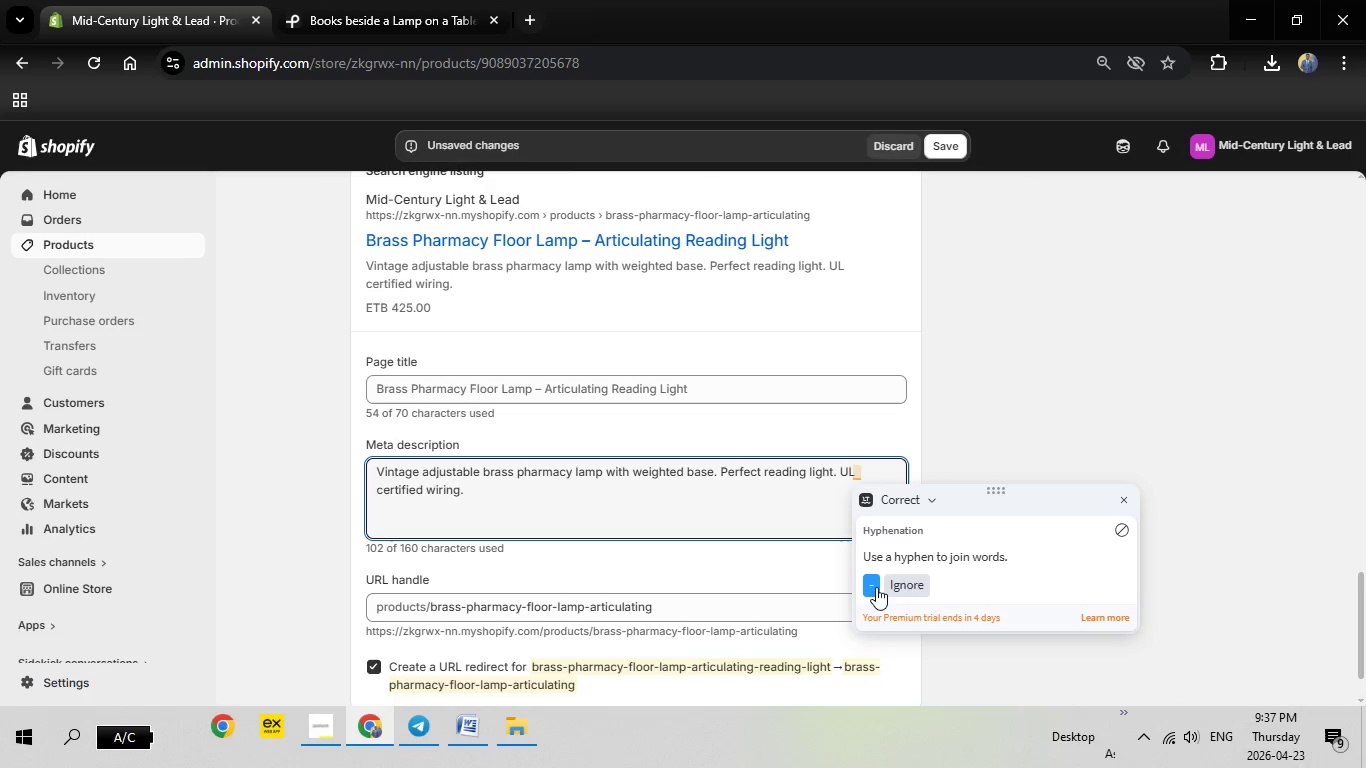 
left_click([875, 587])
 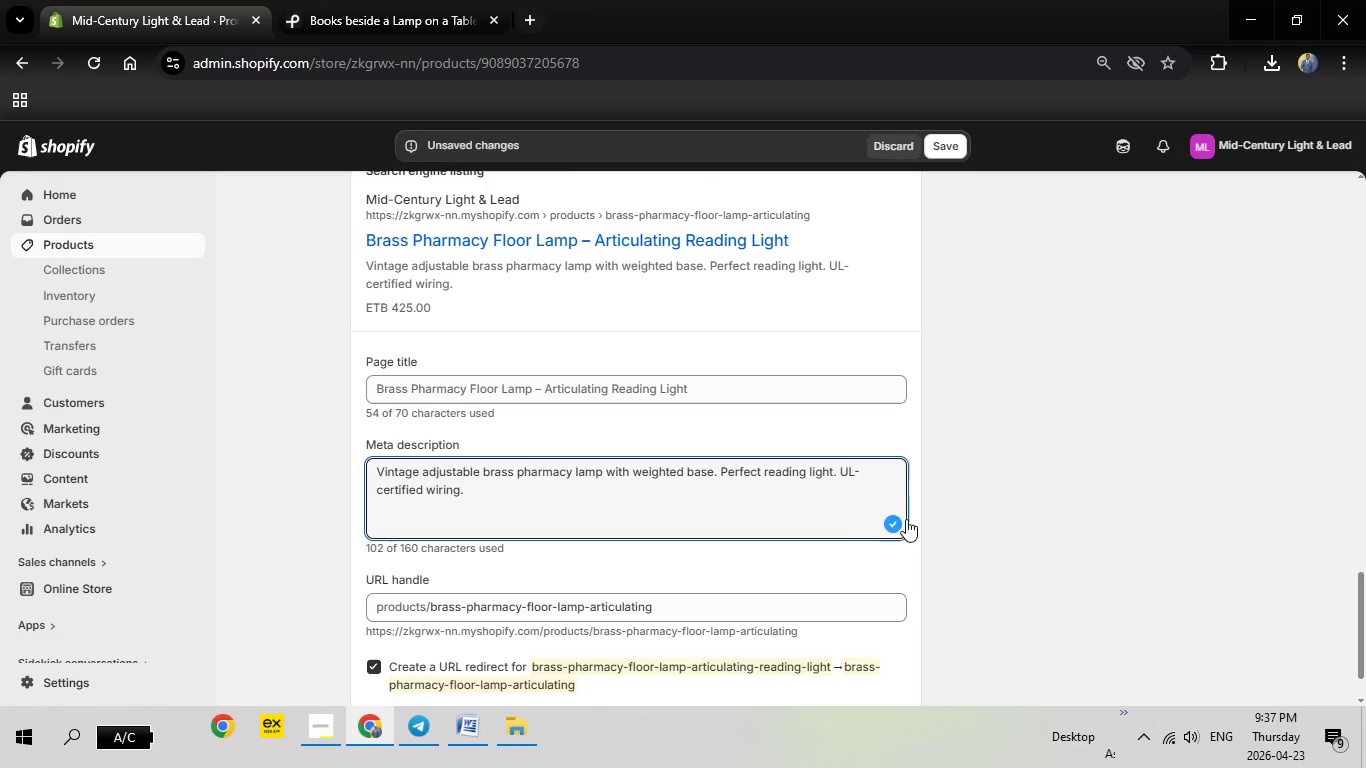 
scroll: coordinate [794, 232], scroll_direction: up, amount: 16.0
 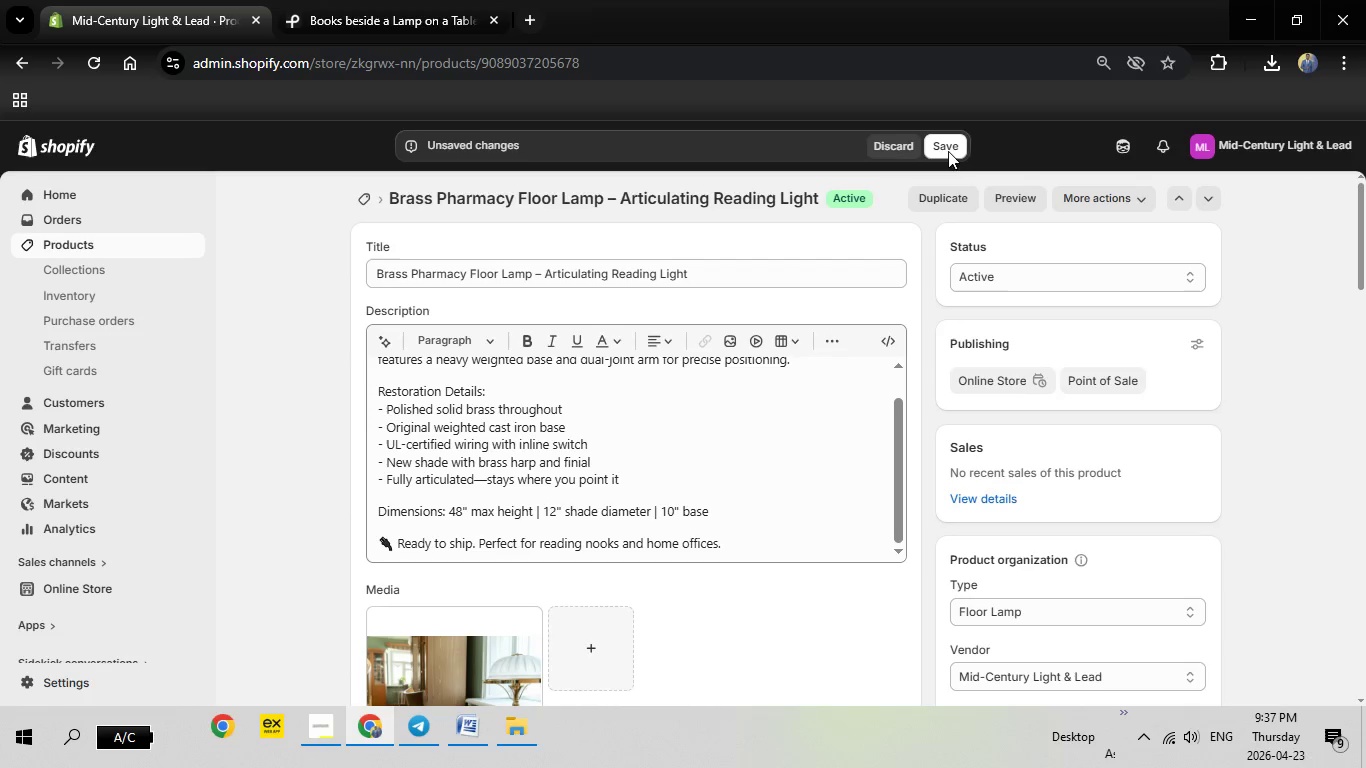 
left_click([946, 149])
 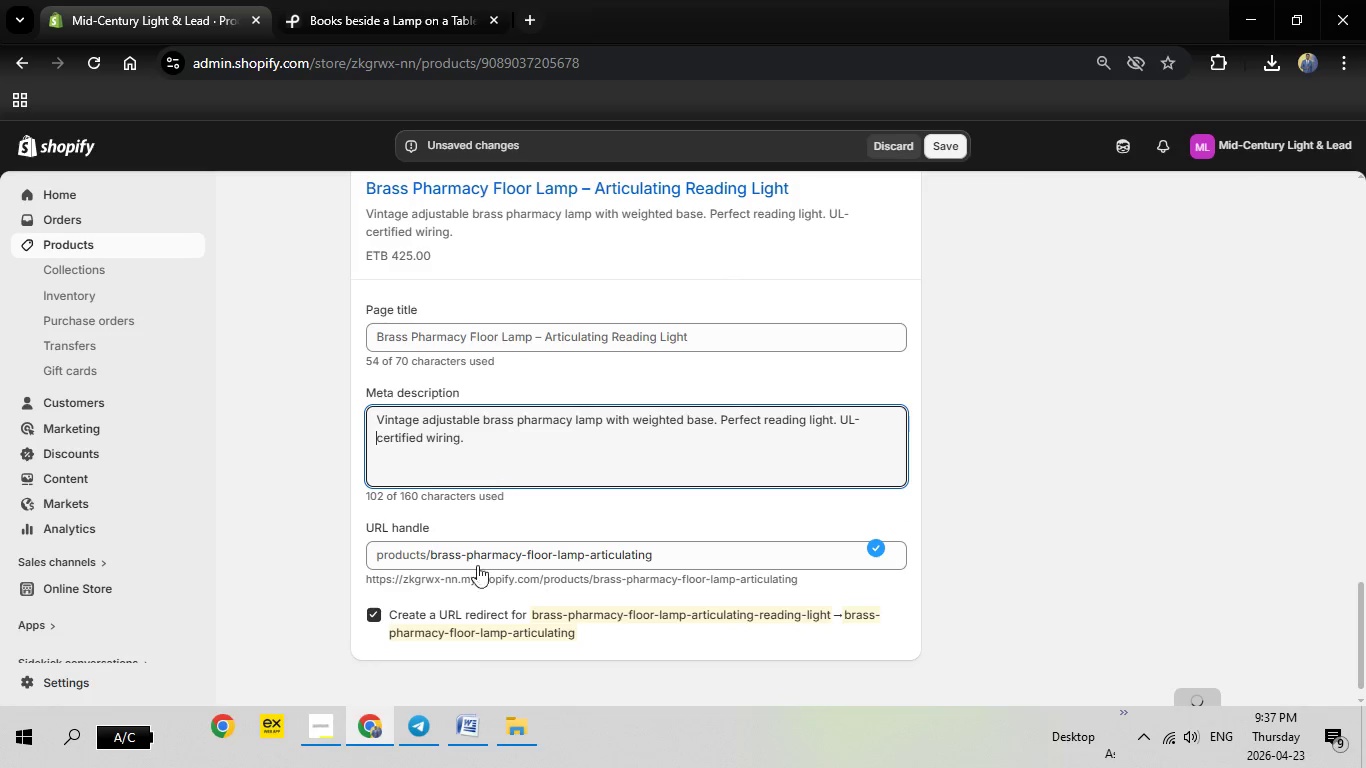 
left_click([467, 712])
 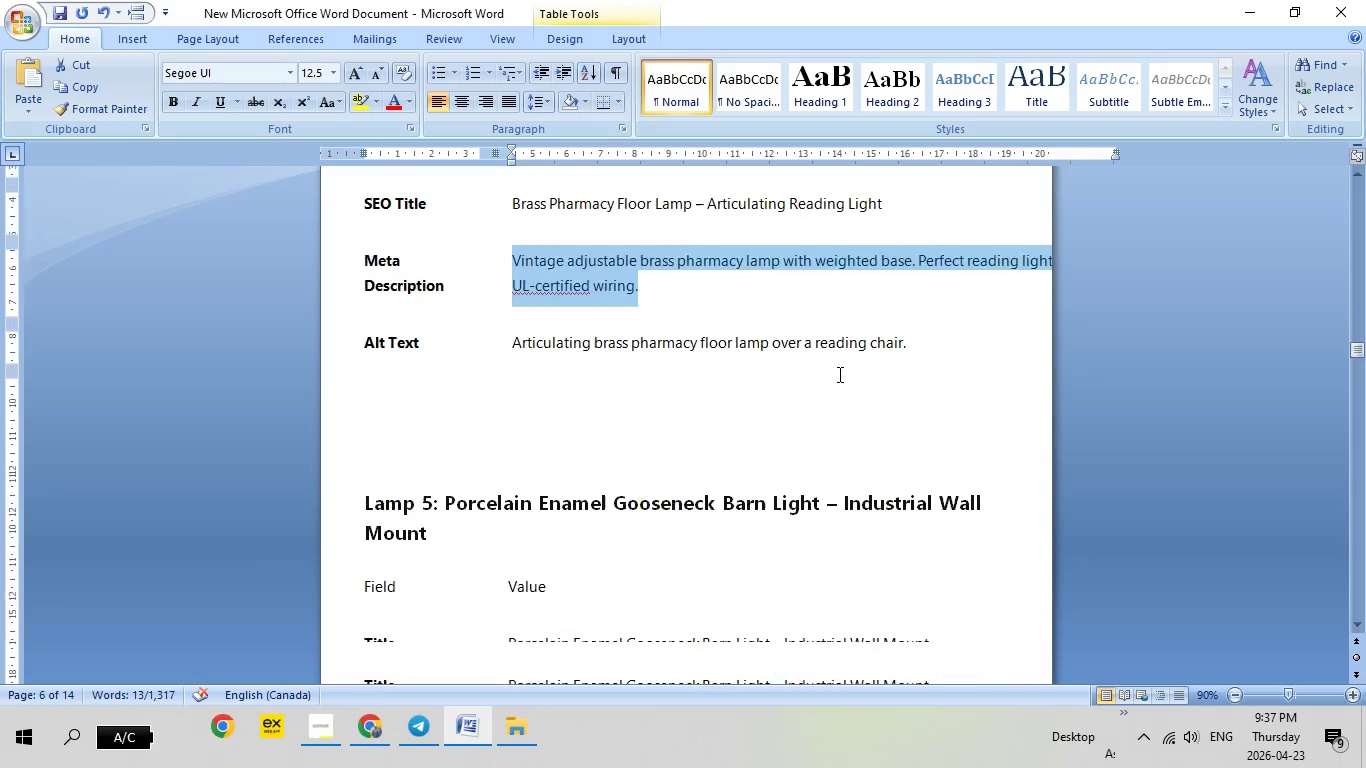 
scroll: coordinate [836, 374], scroll_direction: down, amount: 13.0
 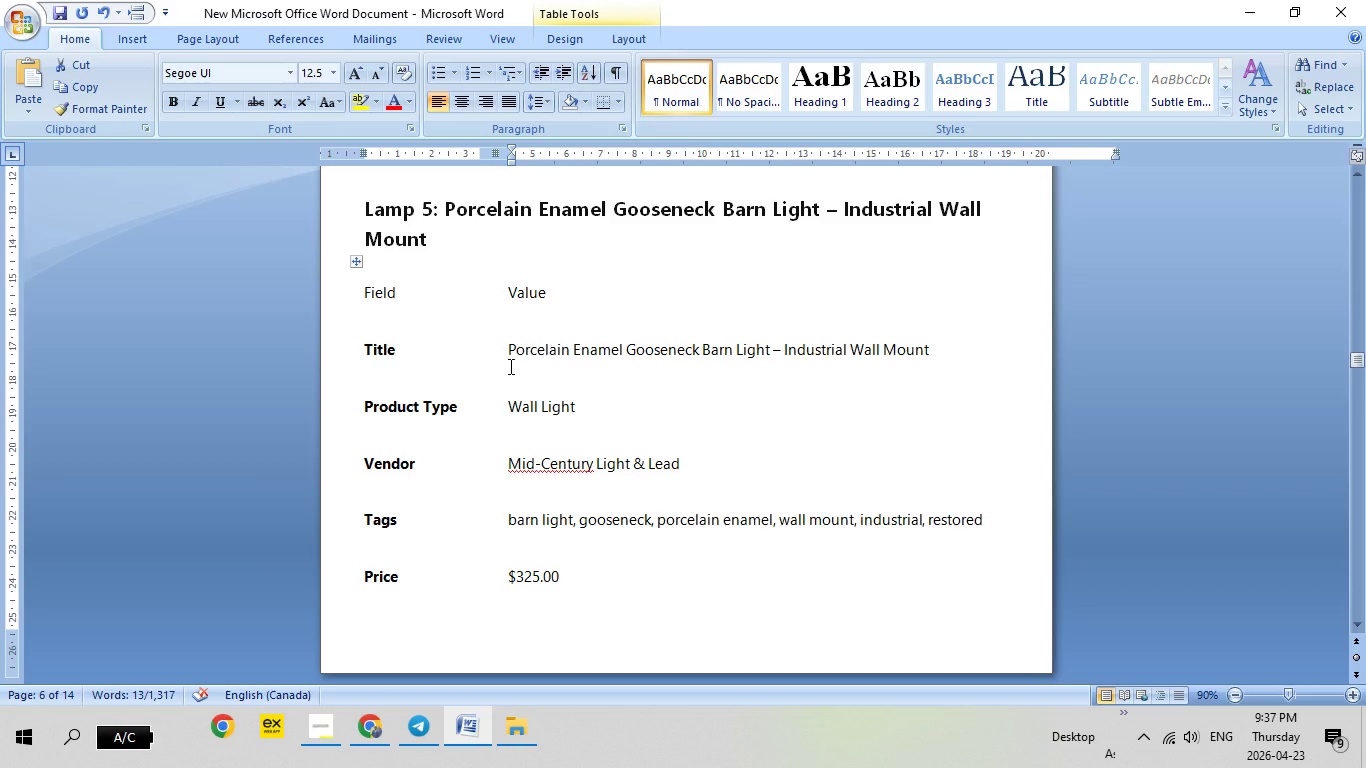 
double_click([509, 353])
 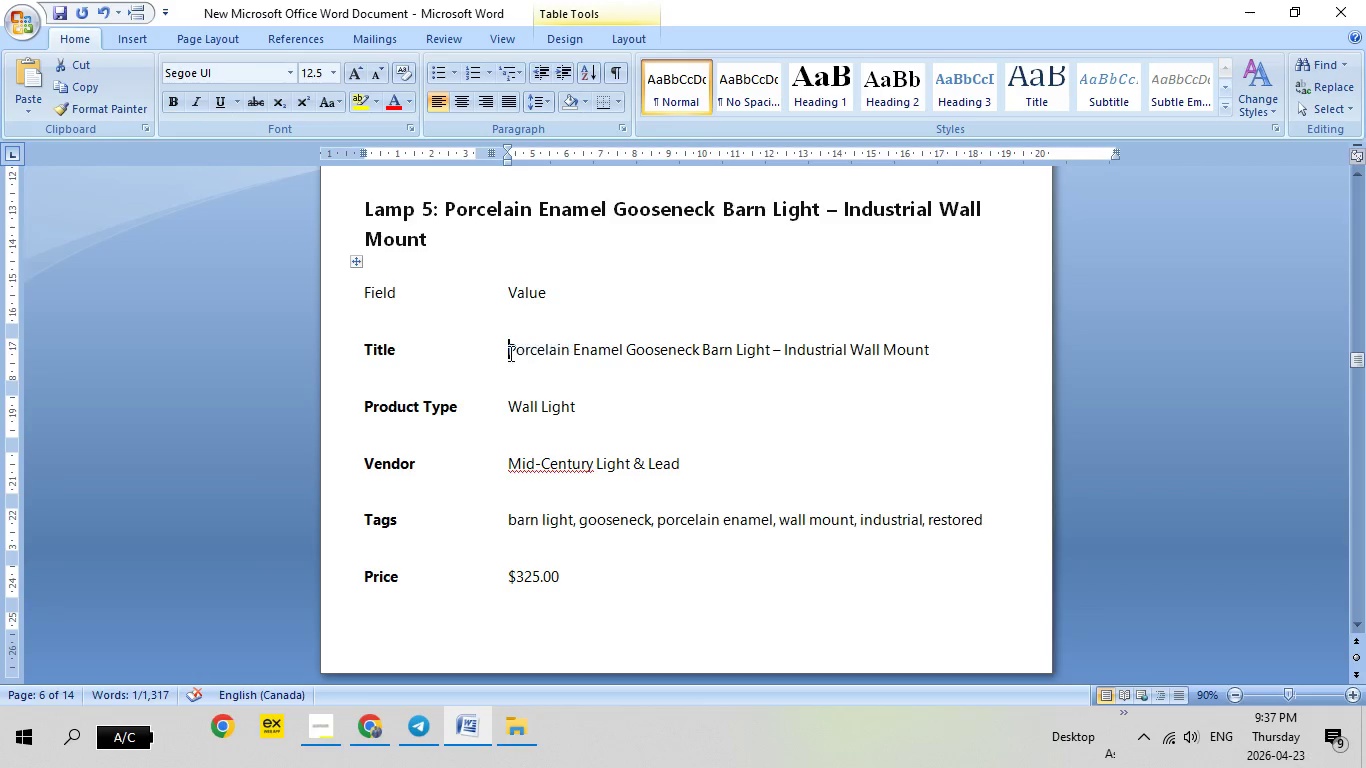 
left_click([509, 353])
 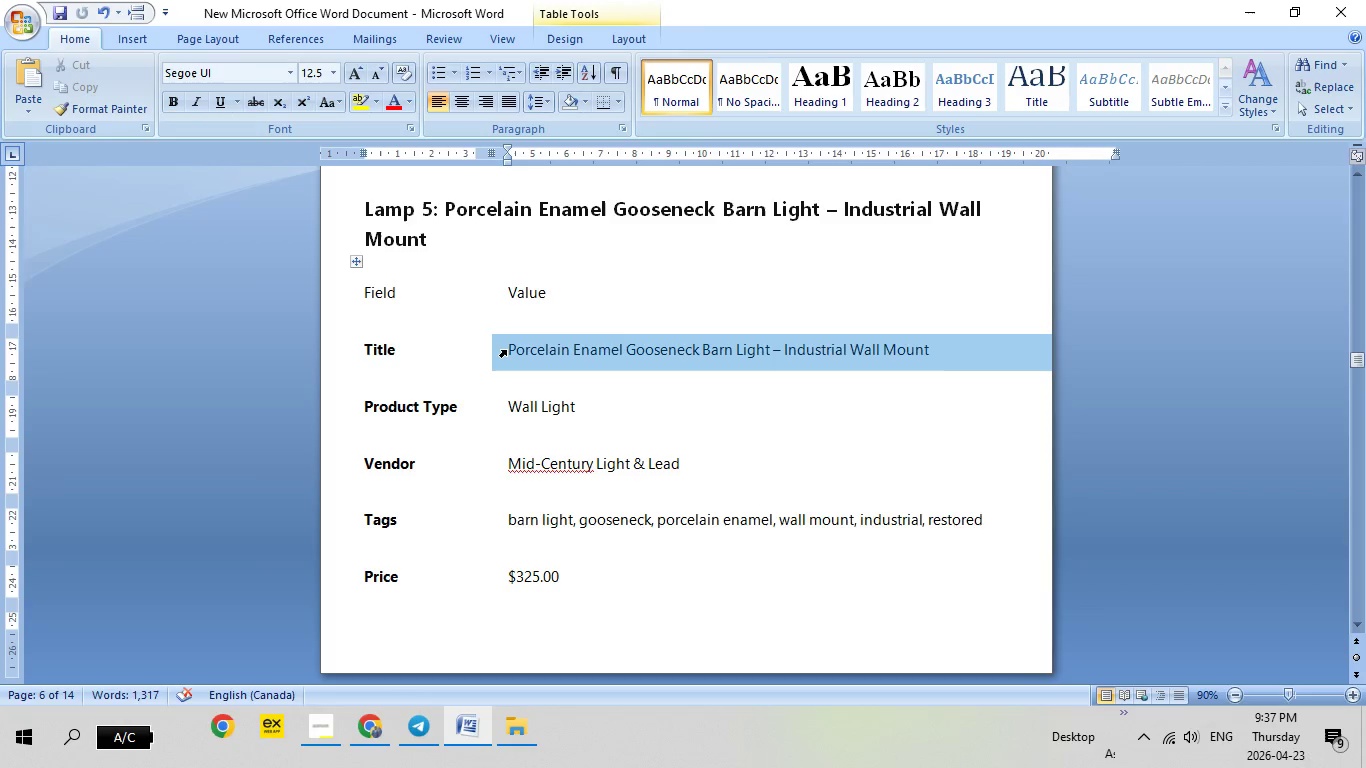 
left_click([506, 350])
 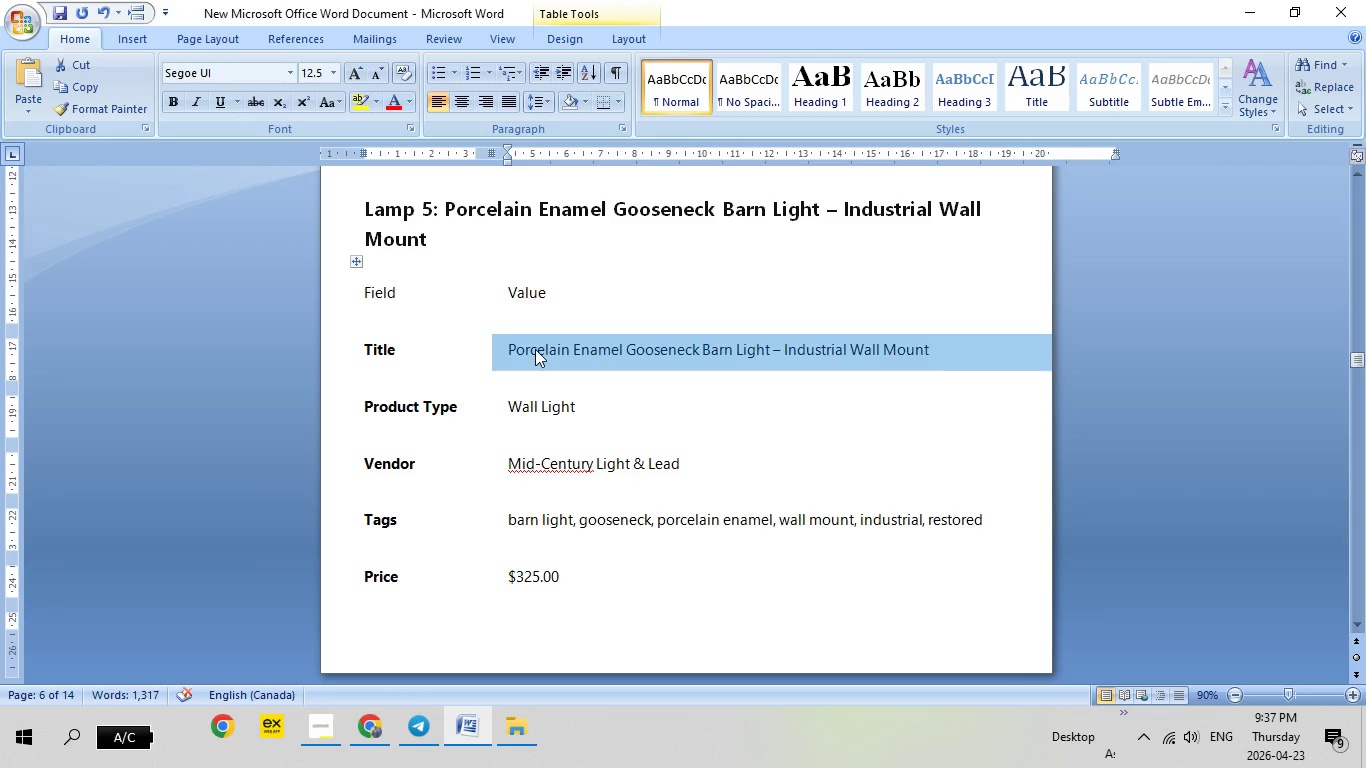 
right_click([535, 349])
 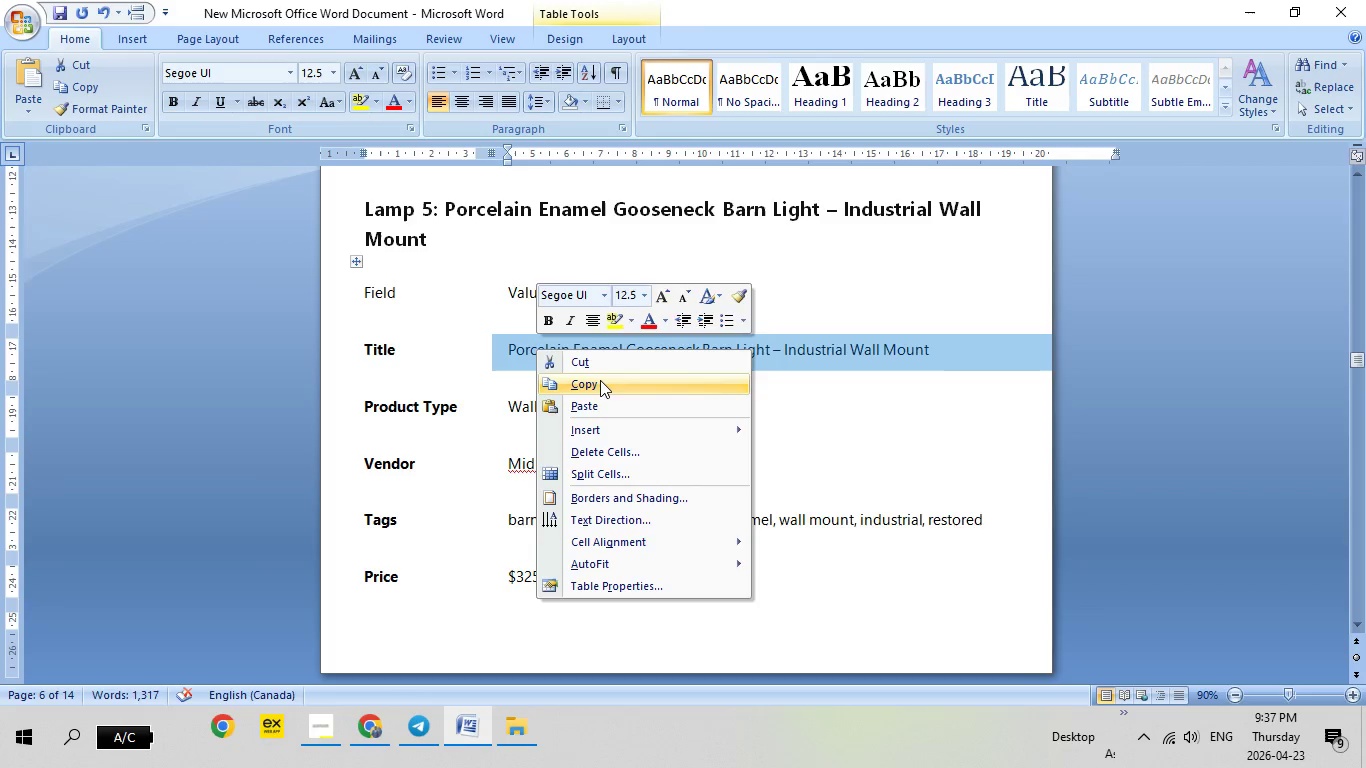 
left_click([600, 380])
 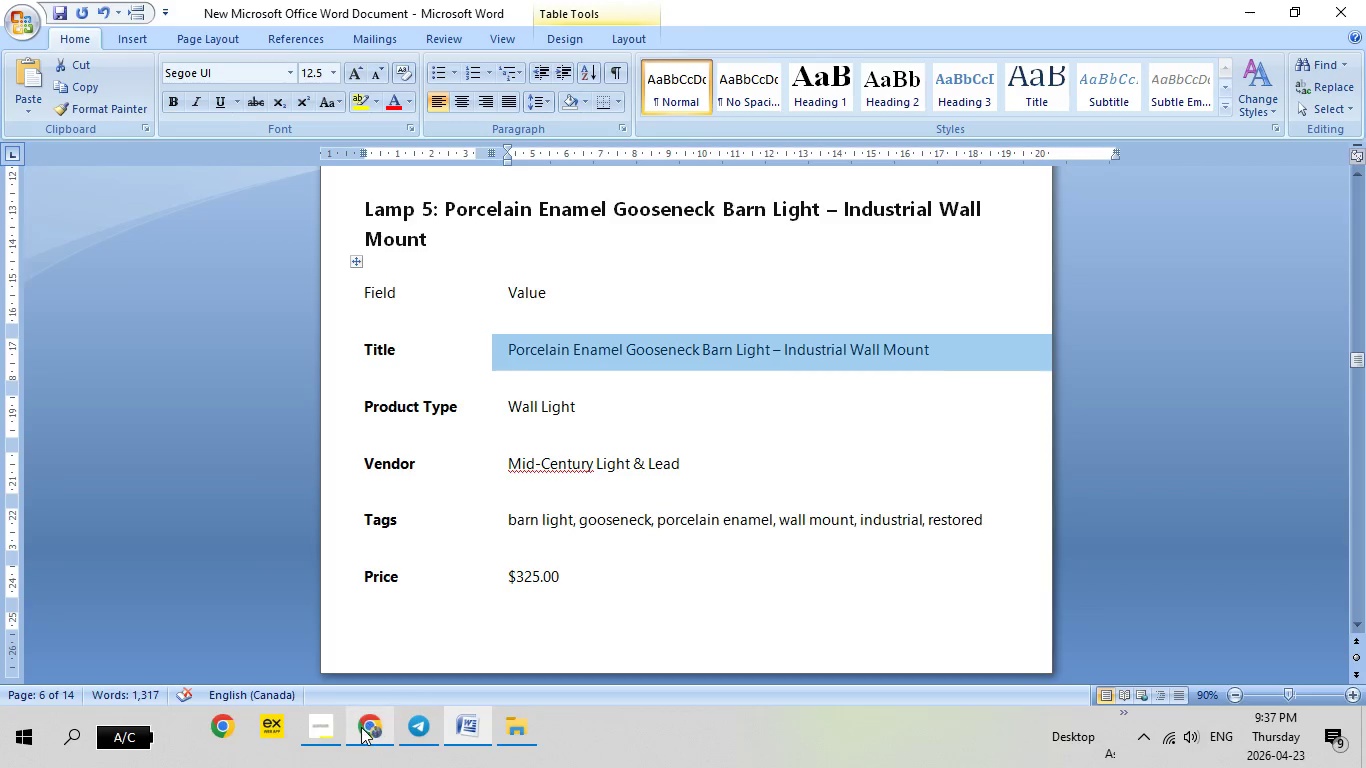 
left_click([361, 727])
 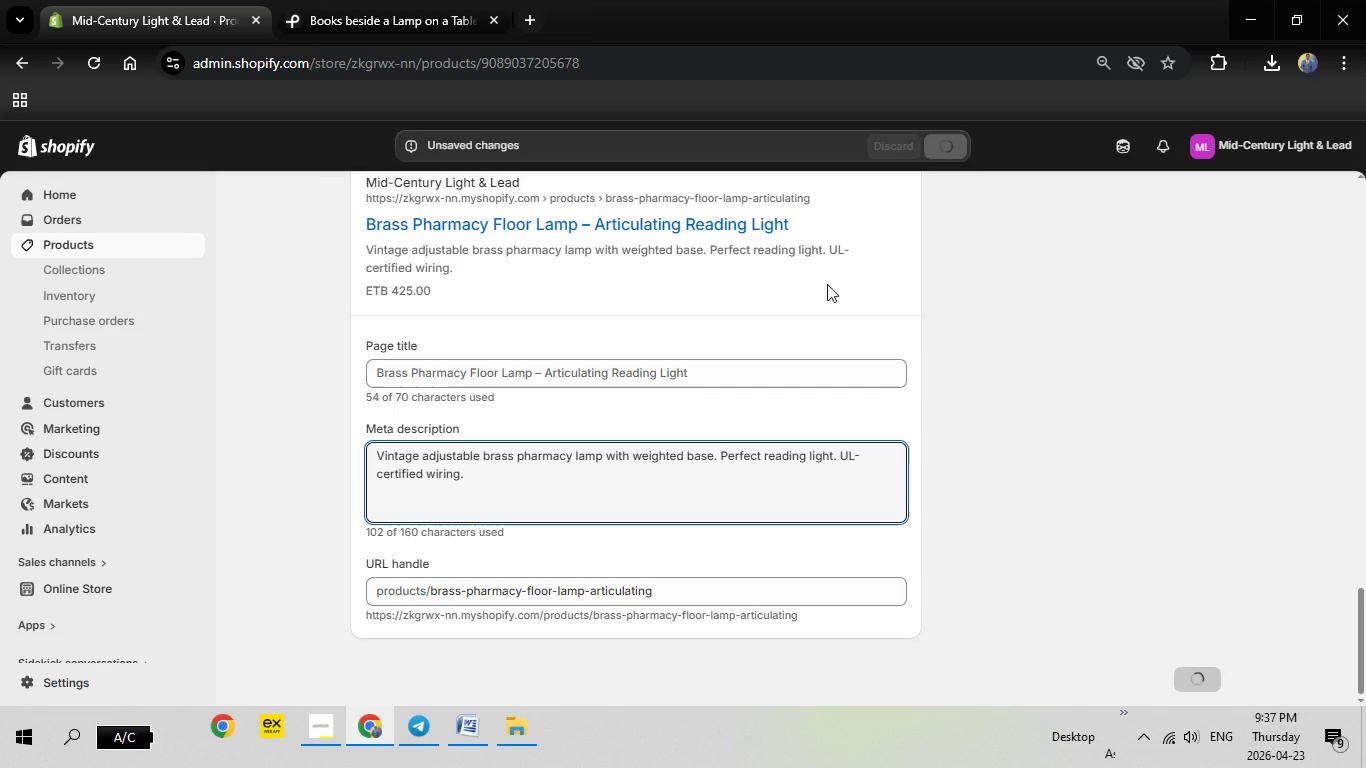 
wait(6.84)
 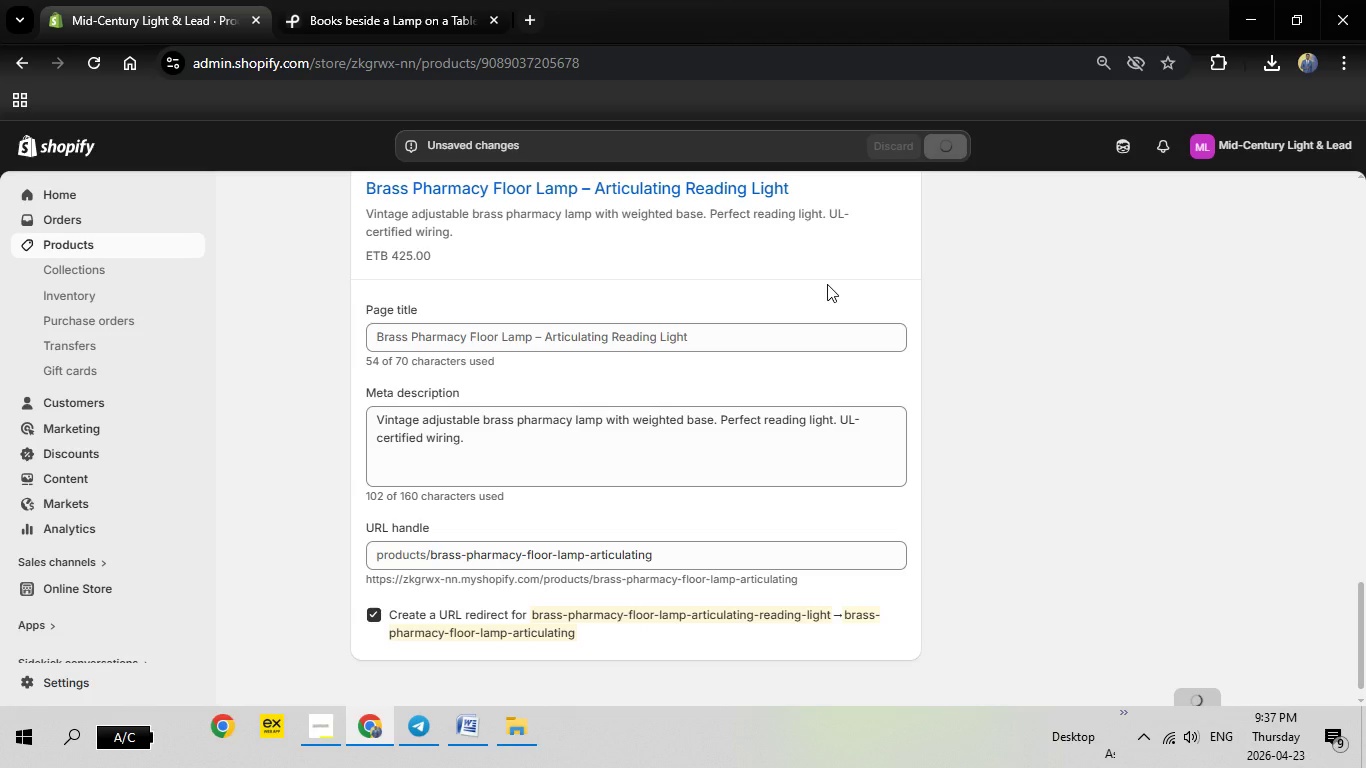 
scroll: coordinate [958, 289], scroll_direction: up, amount: 10.0
 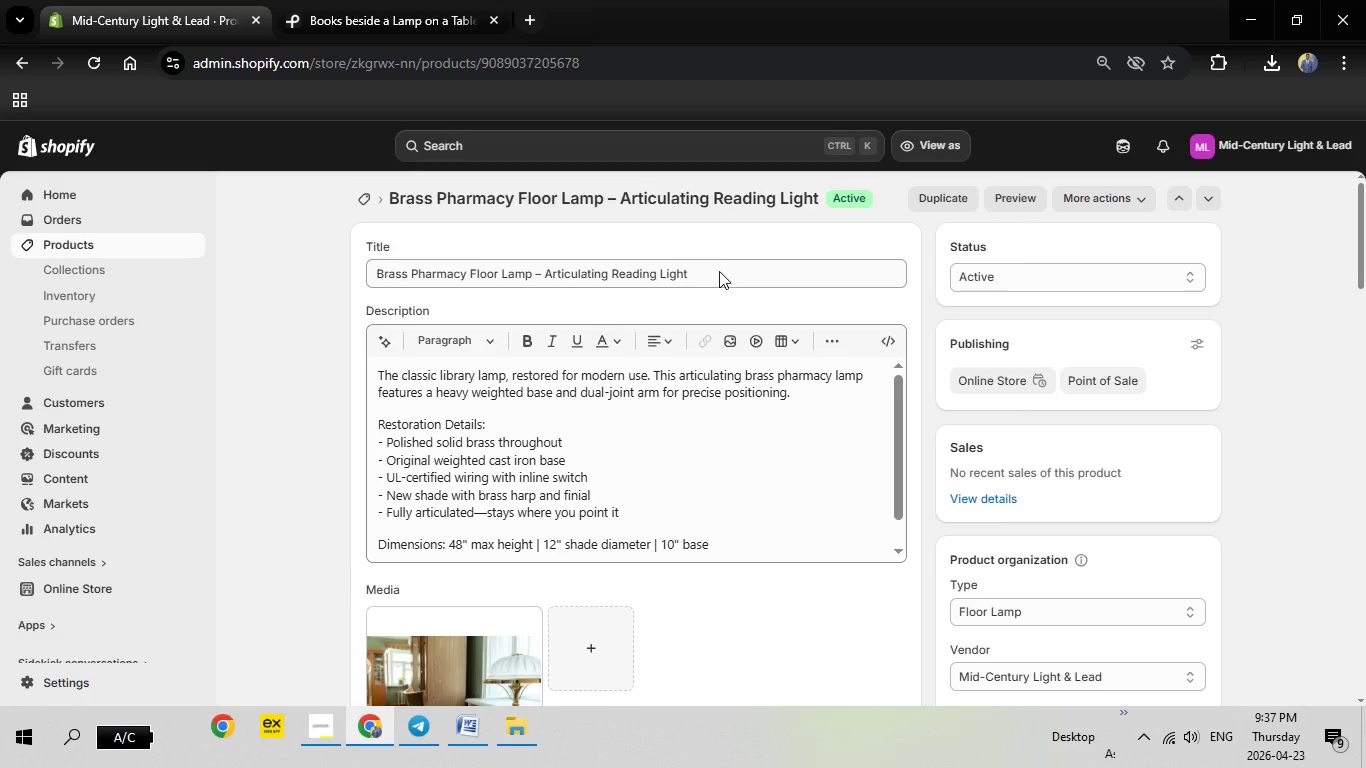 
left_click_drag(start_coordinate=[719, 267], to_coordinate=[363, 240])
 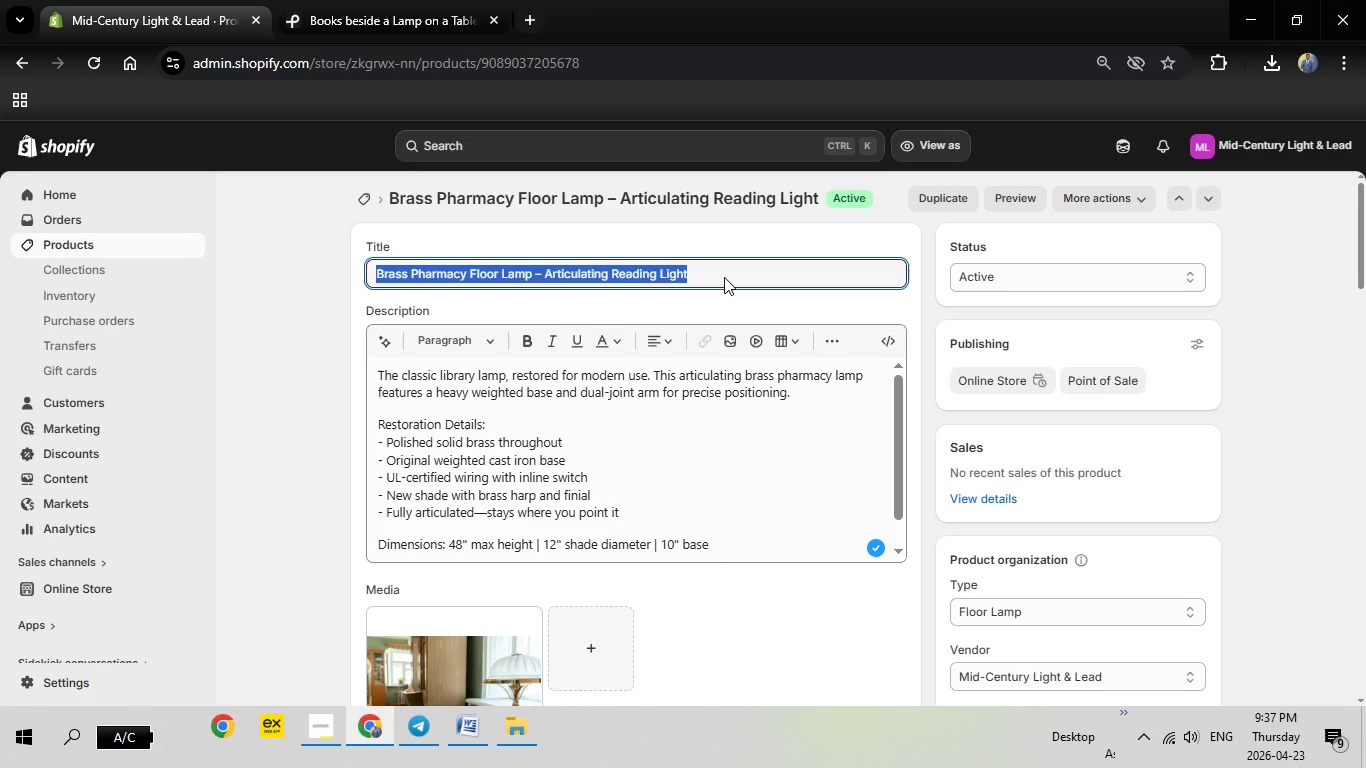 
key(Backspace)
 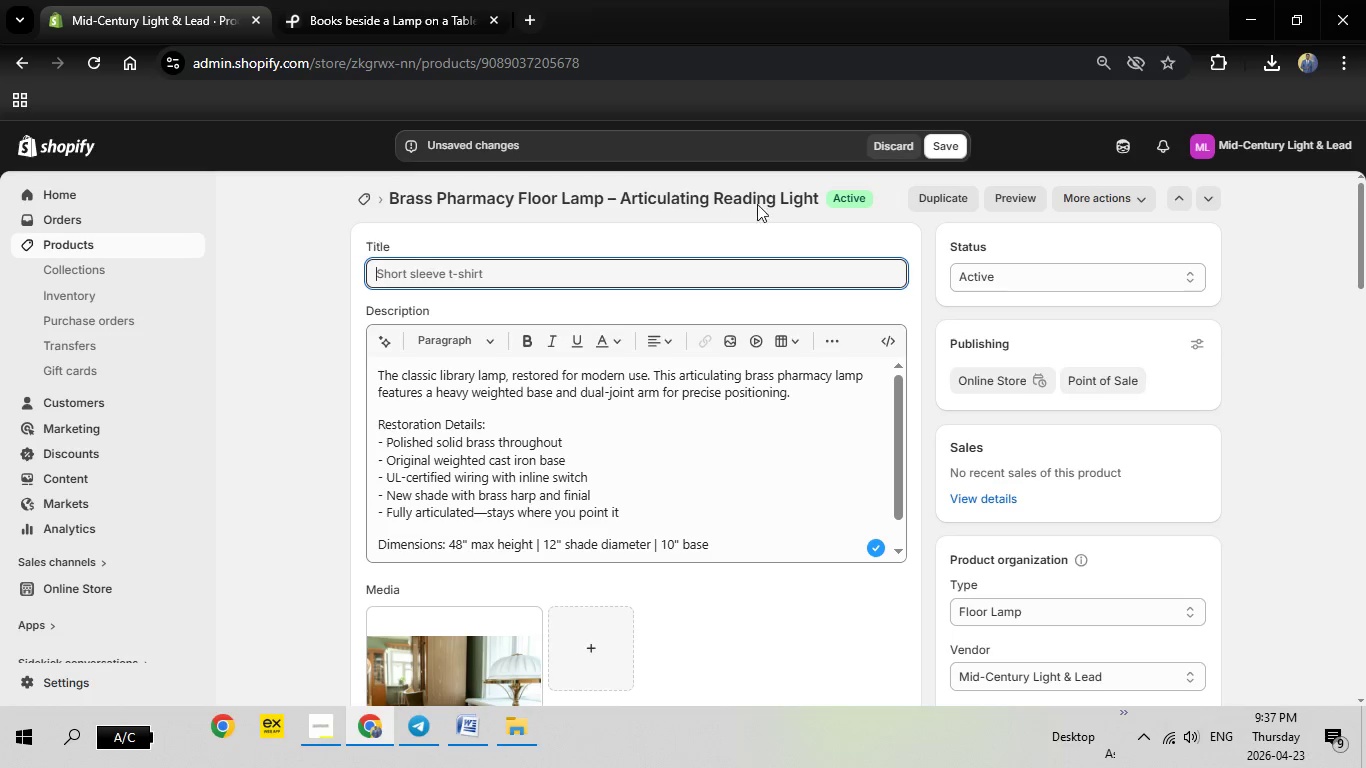 
left_click([885, 151])
 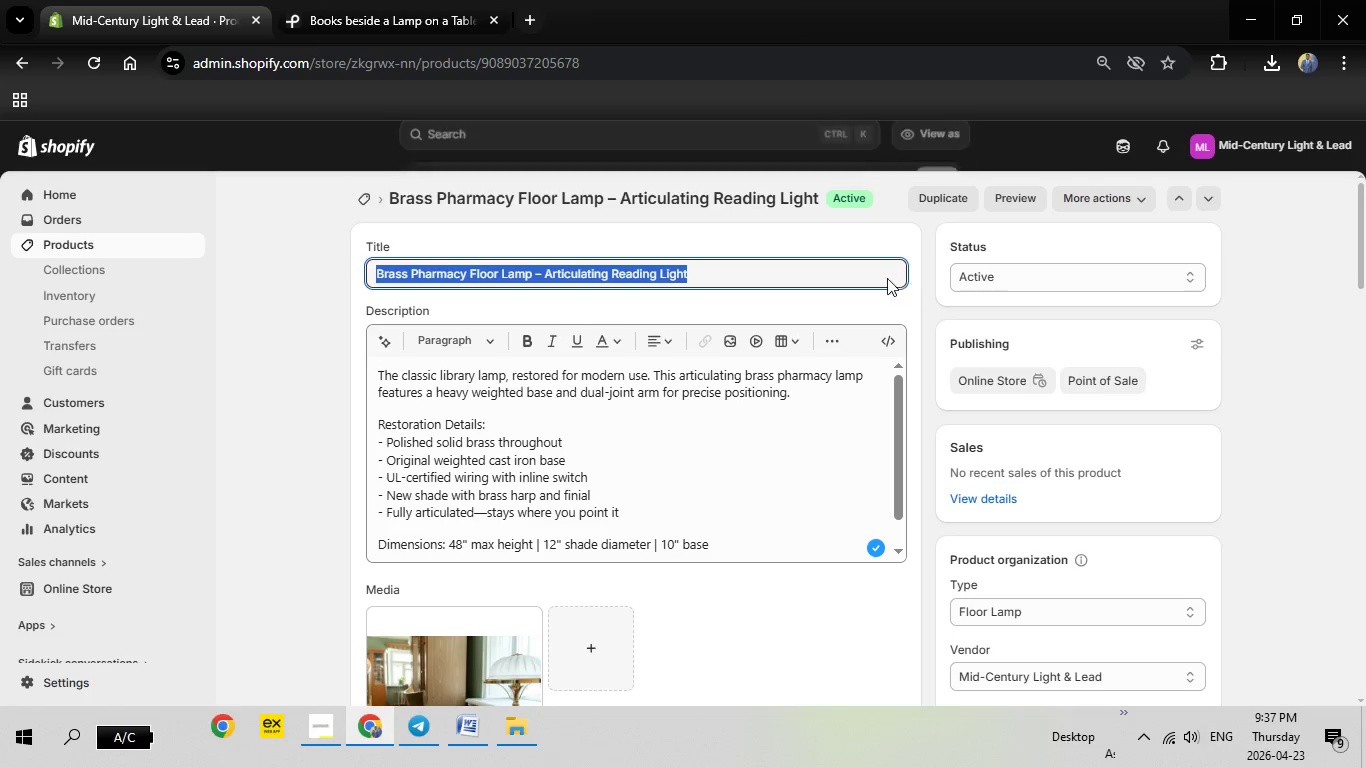 
left_click([883, 243])
 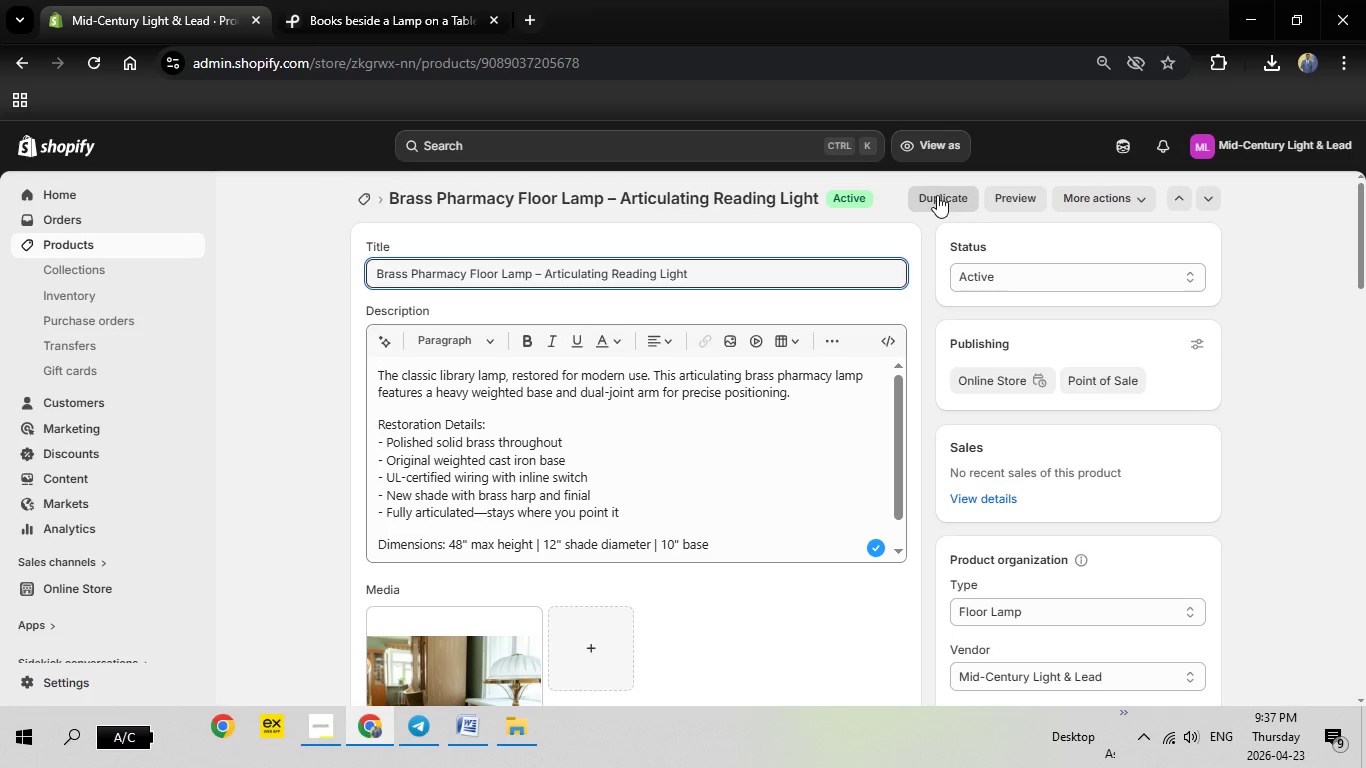 
left_click([937, 195])
 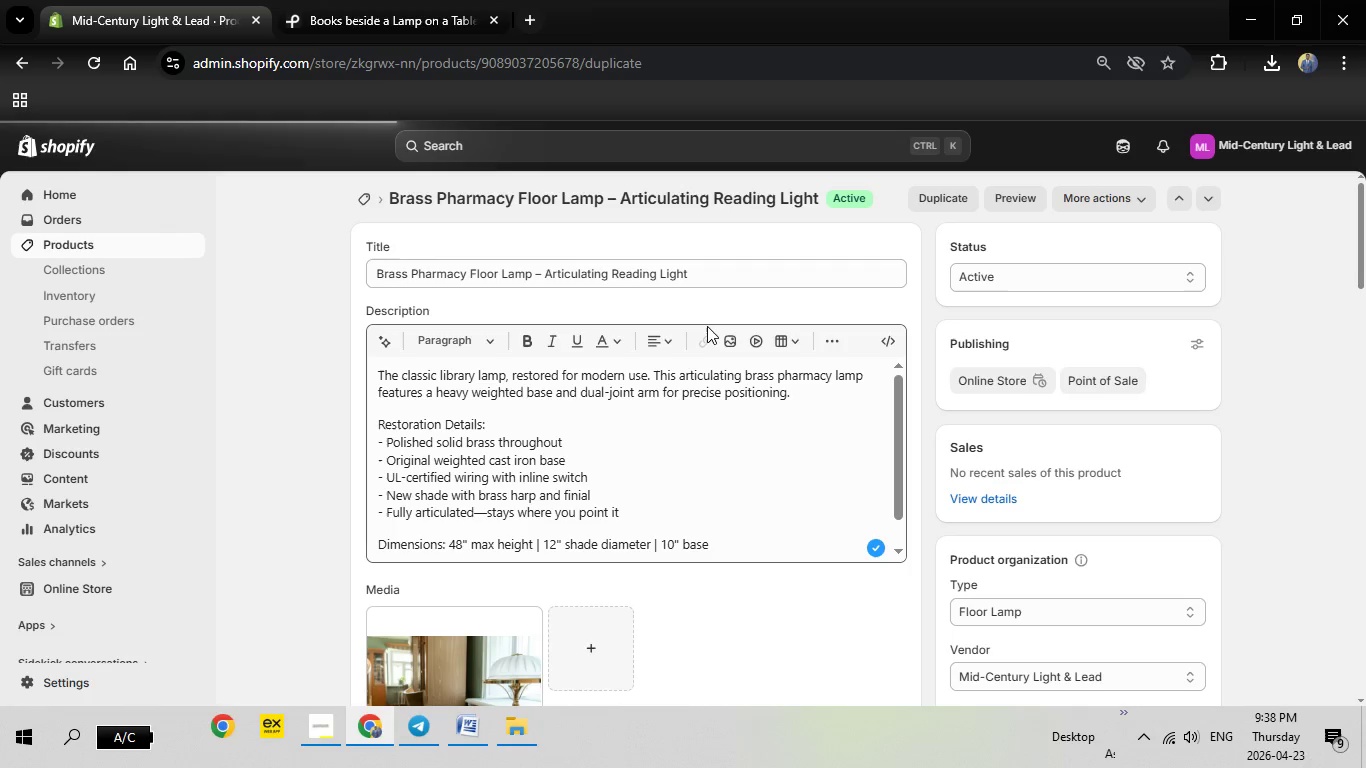 
mouse_move([695, 359])
 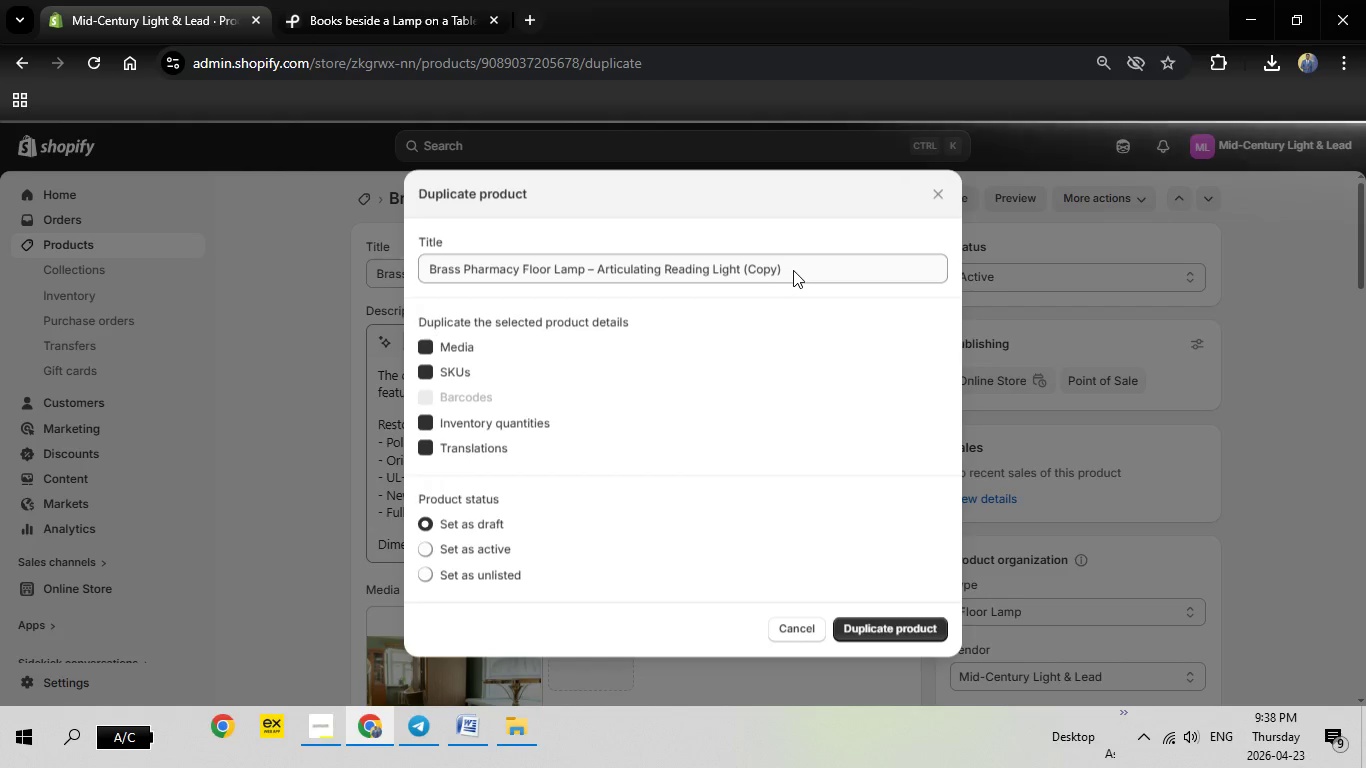 
left_click_drag(start_coordinate=[793, 270], to_coordinate=[399, 271])
 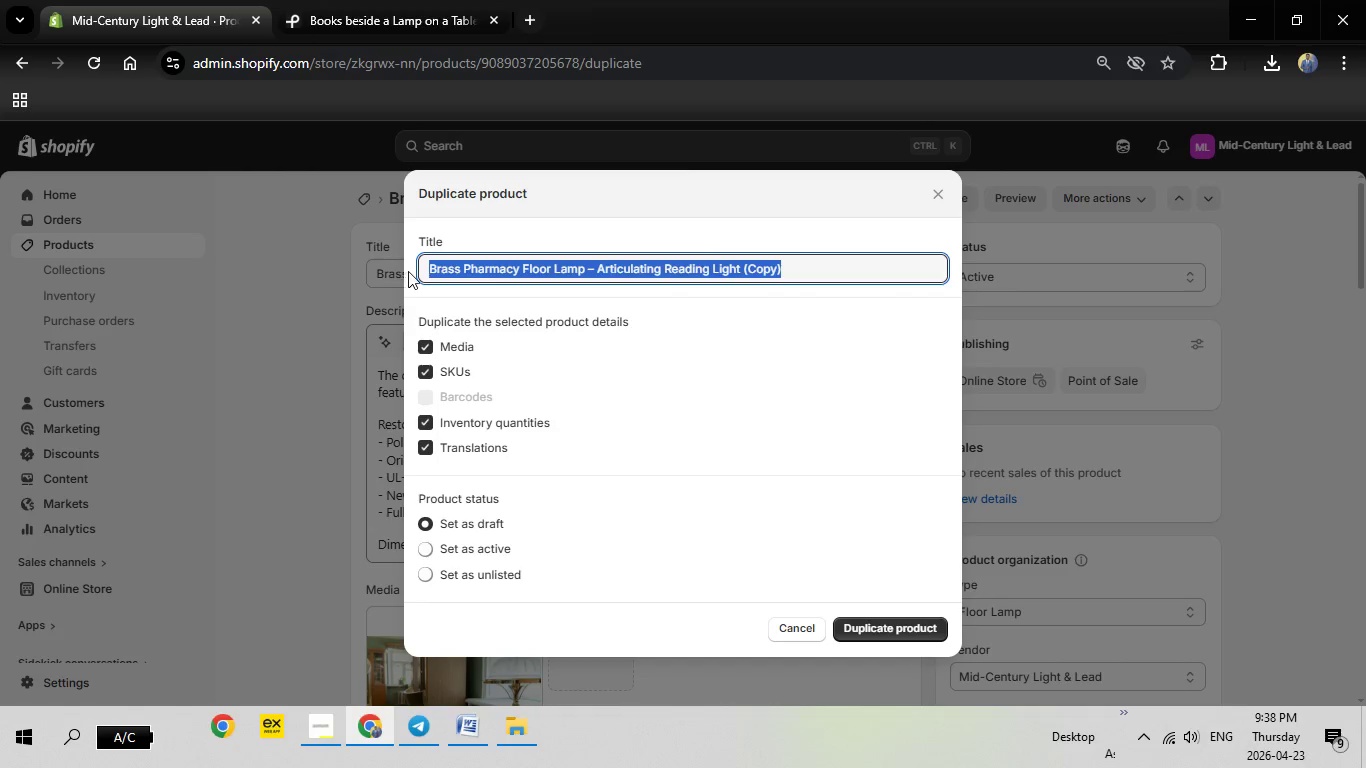 
key(Backspace)
 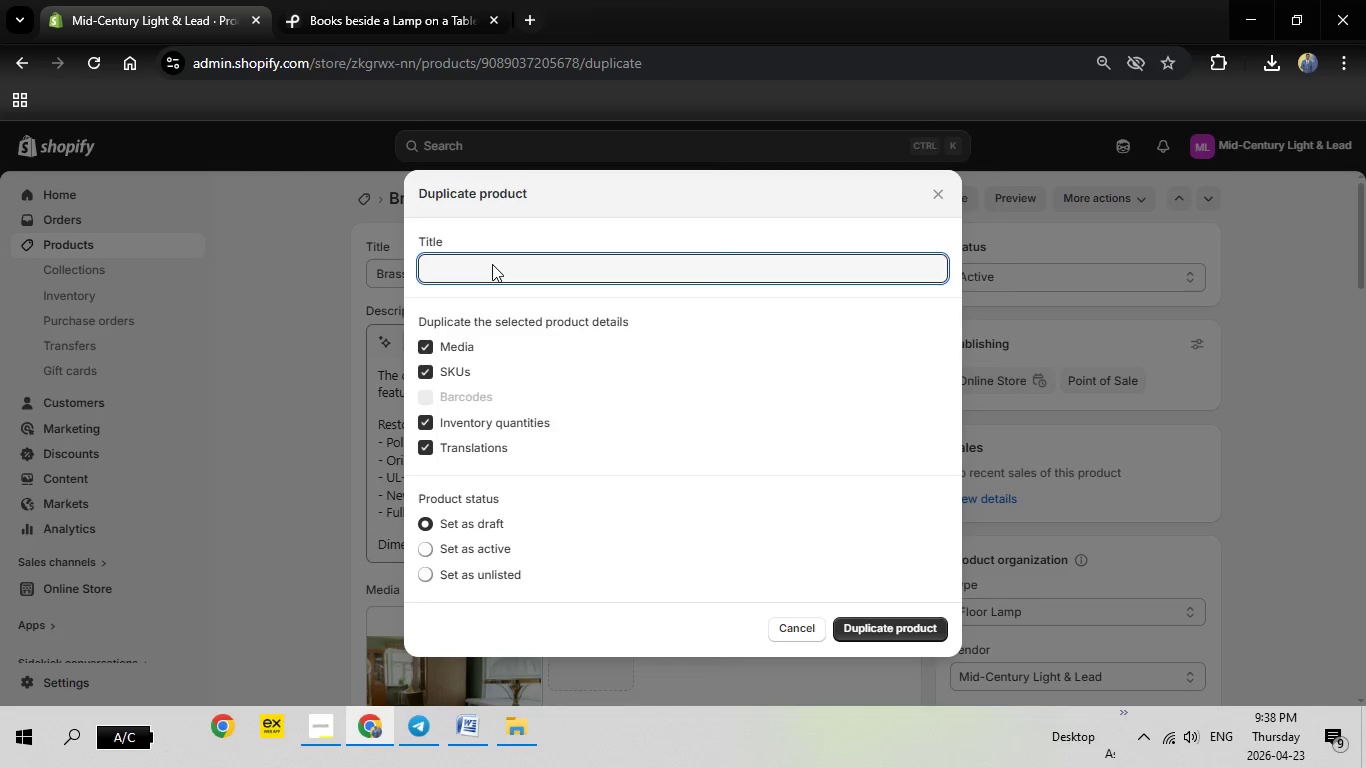 
right_click([492, 264])
 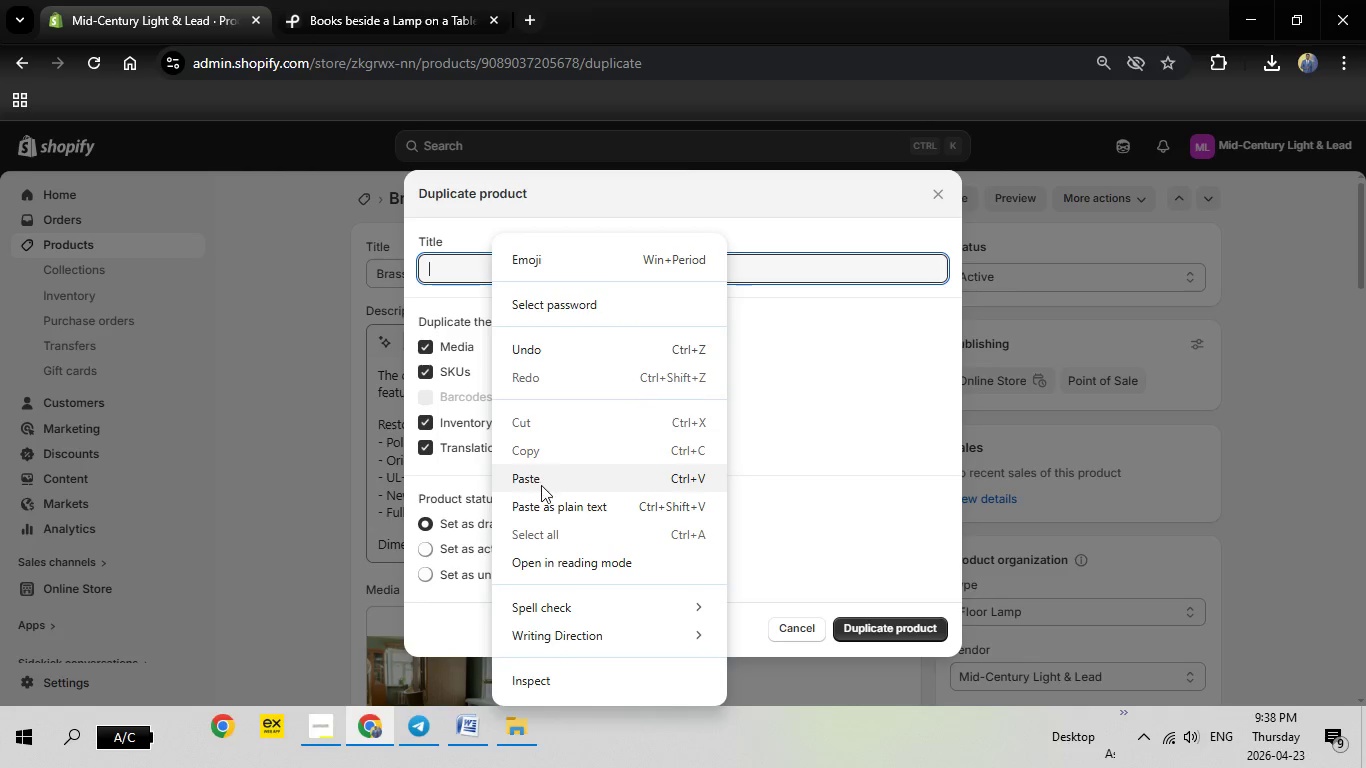 
left_click([541, 485])
 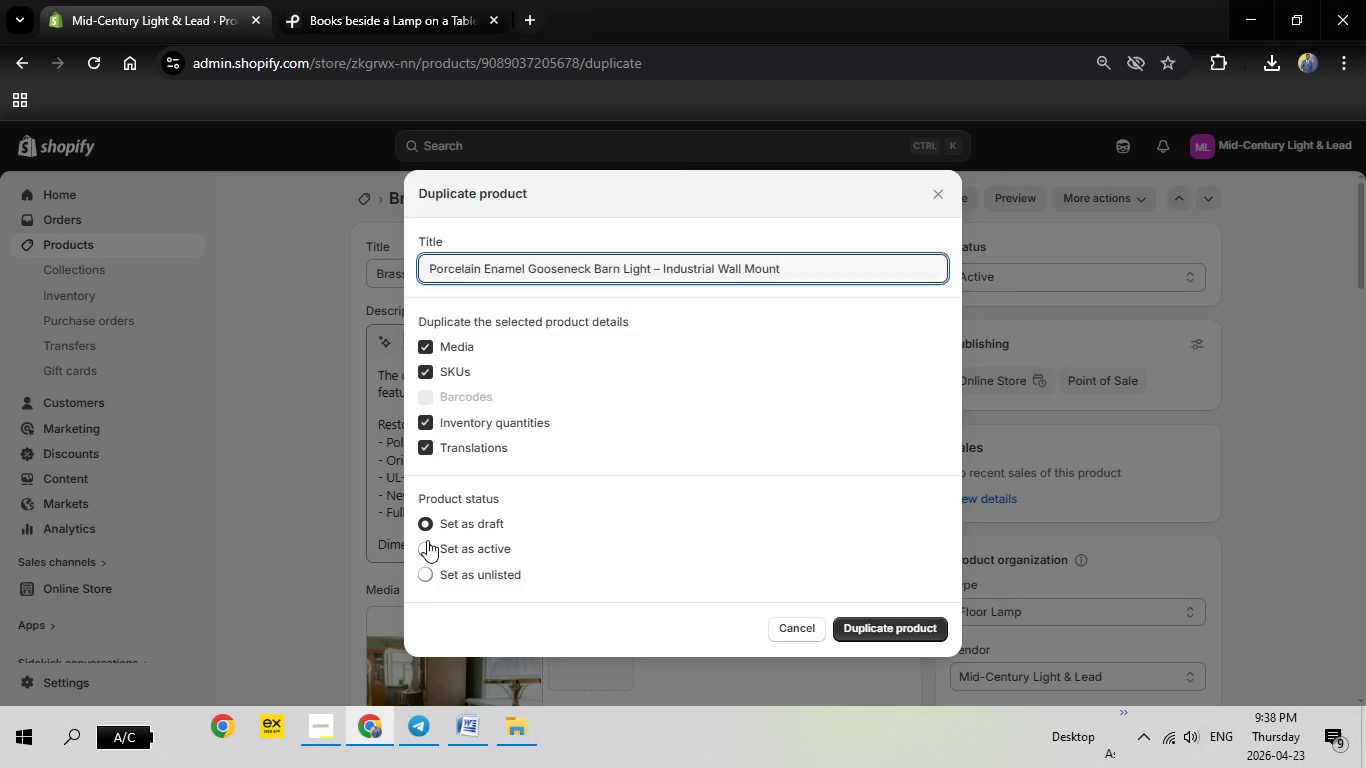 
left_click([427, 540])
 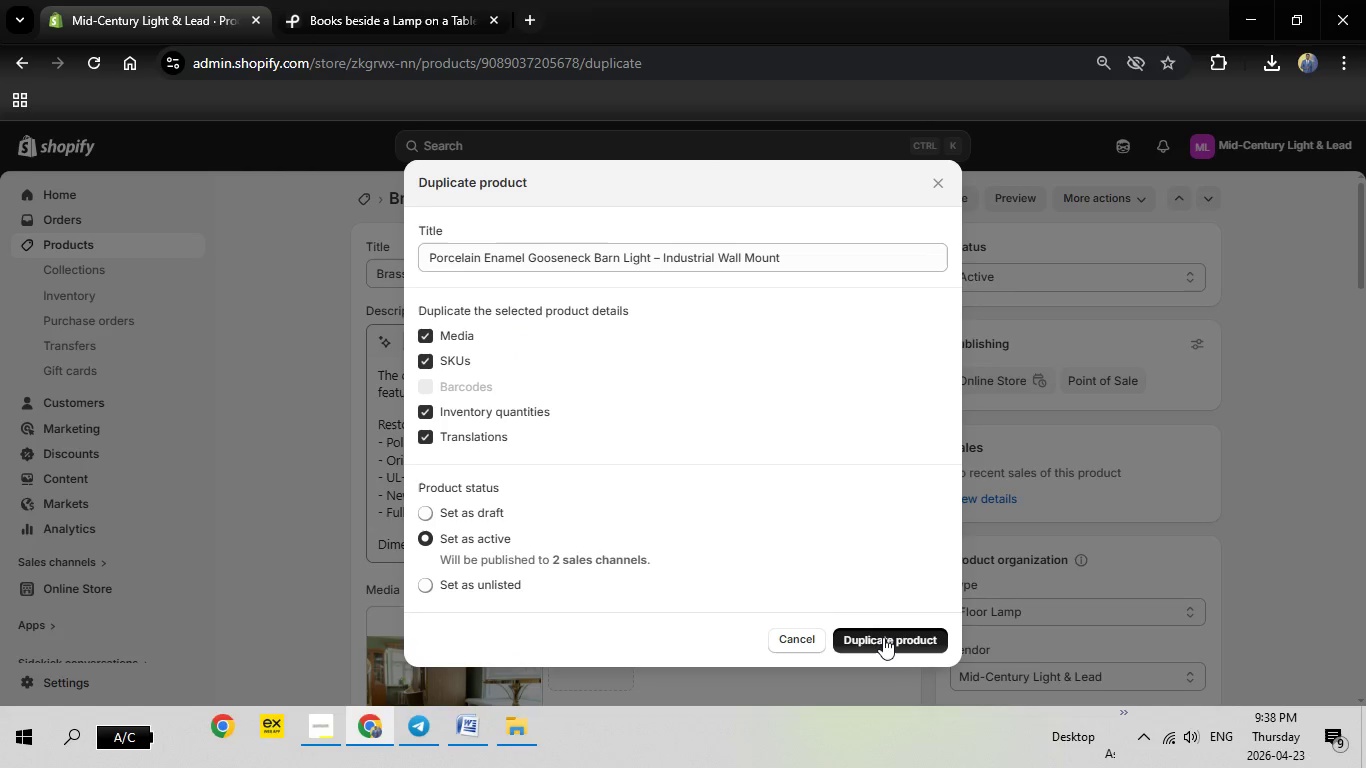 
left_click([883, 637])
 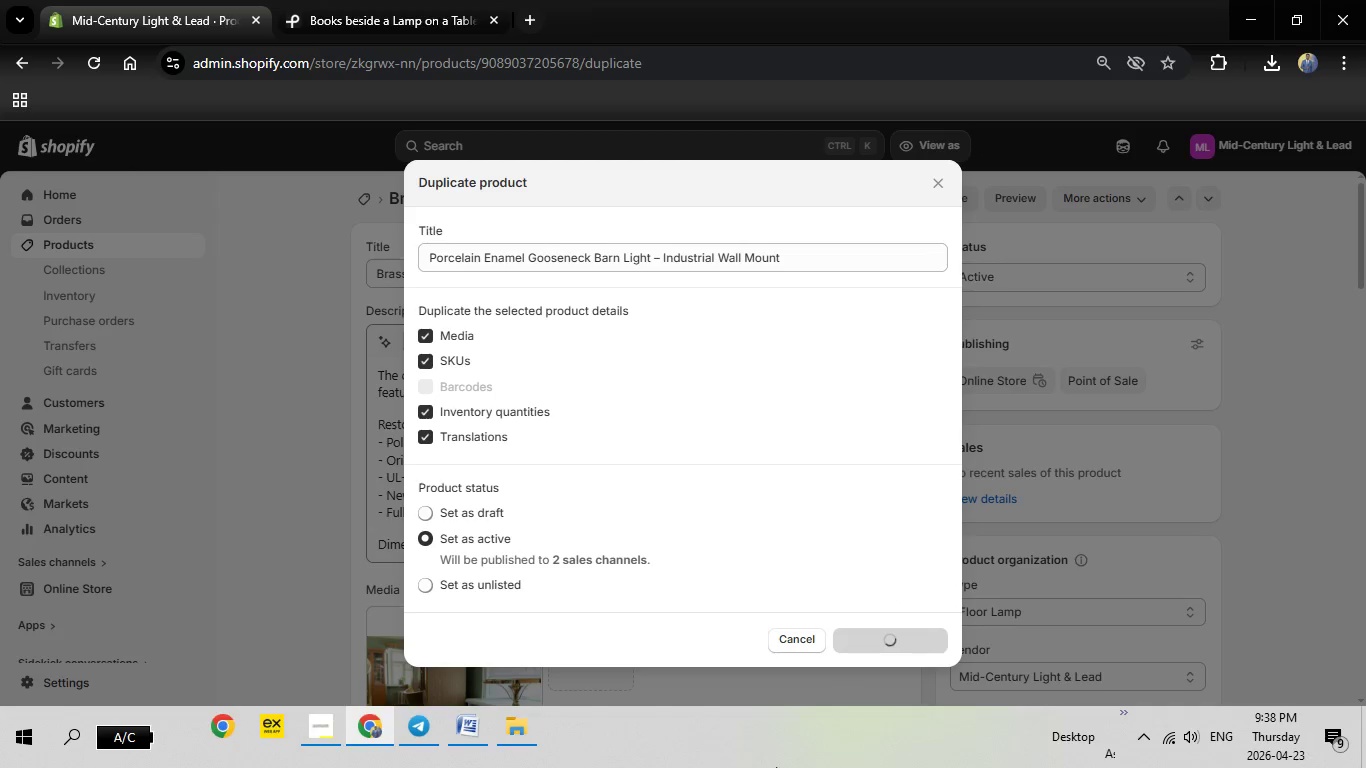 
wait(6.91)
 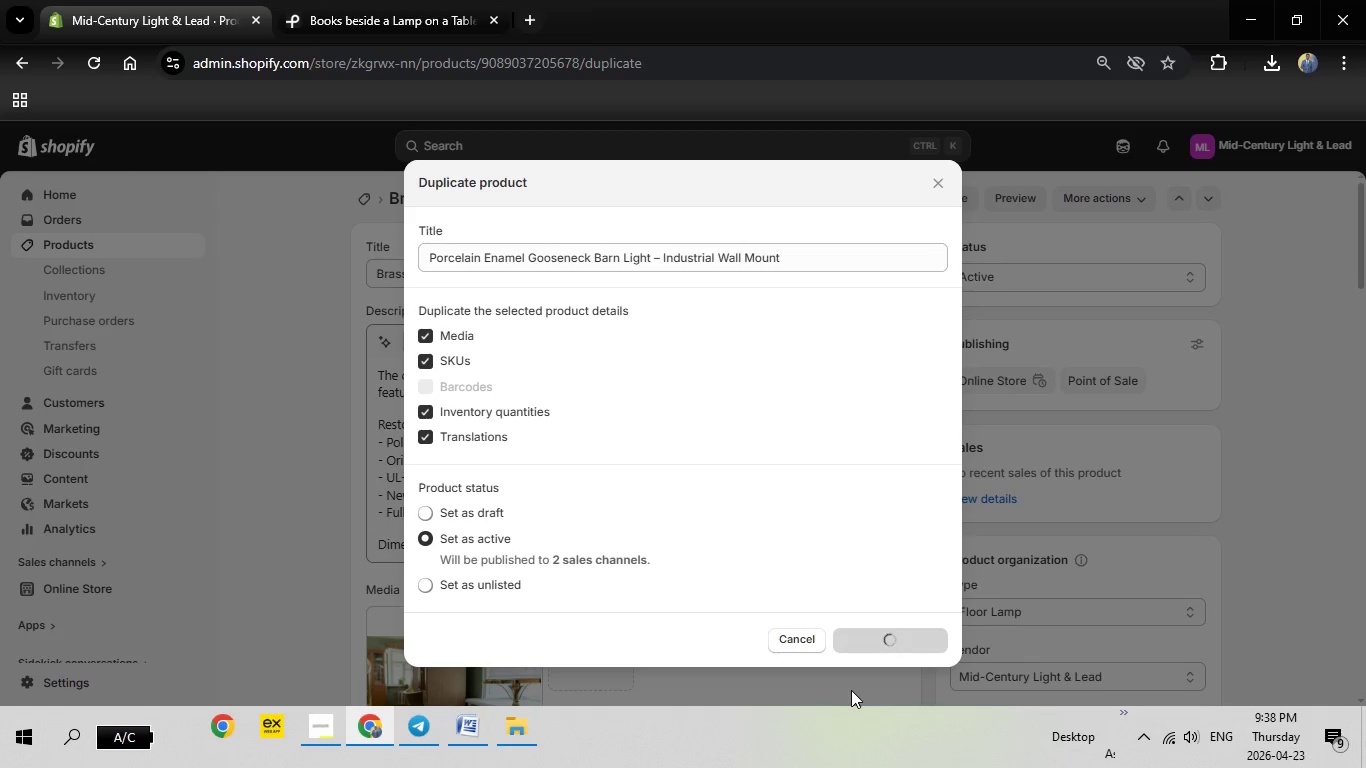 
left_click([421, 733])
 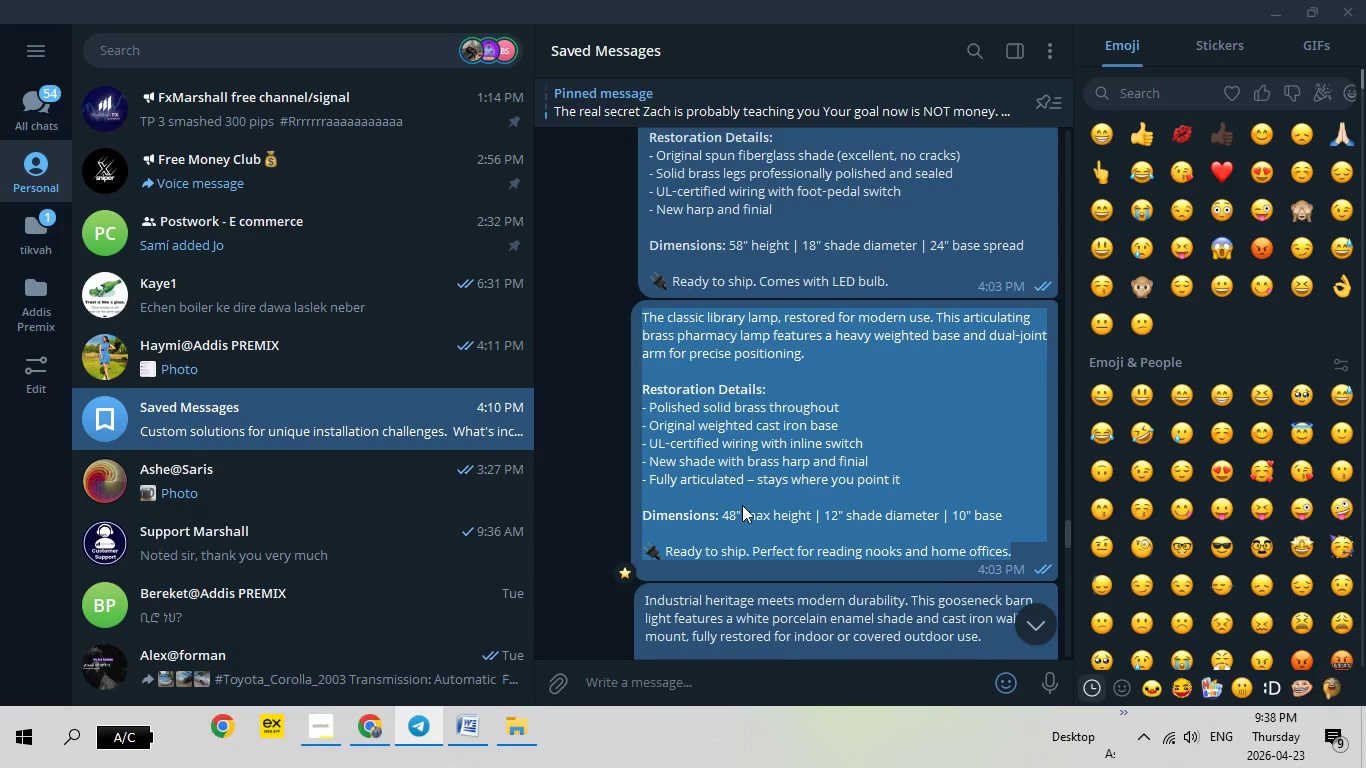 
scroll: coordinate [742, 505], scroll_direction: down, amount: 4.0
 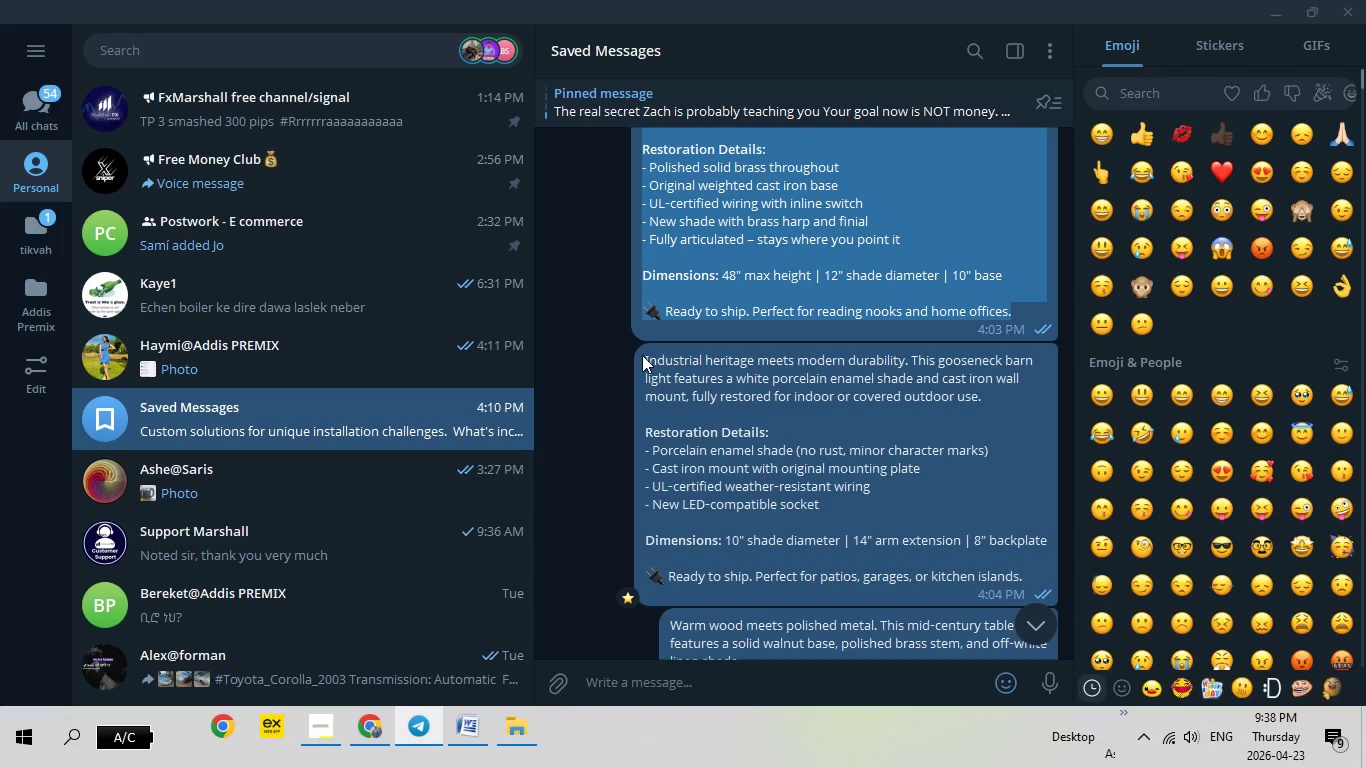 
left_click_drag(start_coordinate=[642, 355], to_coordinate=[1030, 579])
 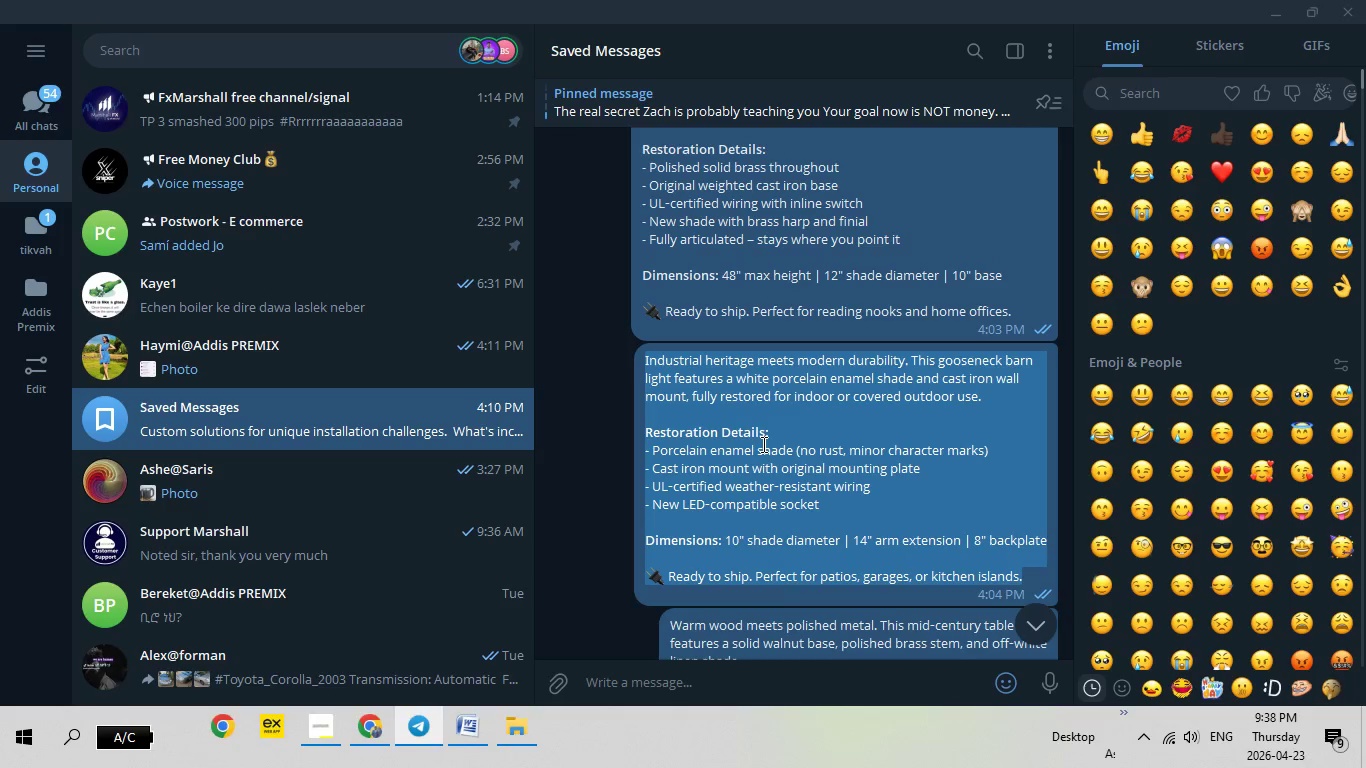 
right_click([762, 444])
 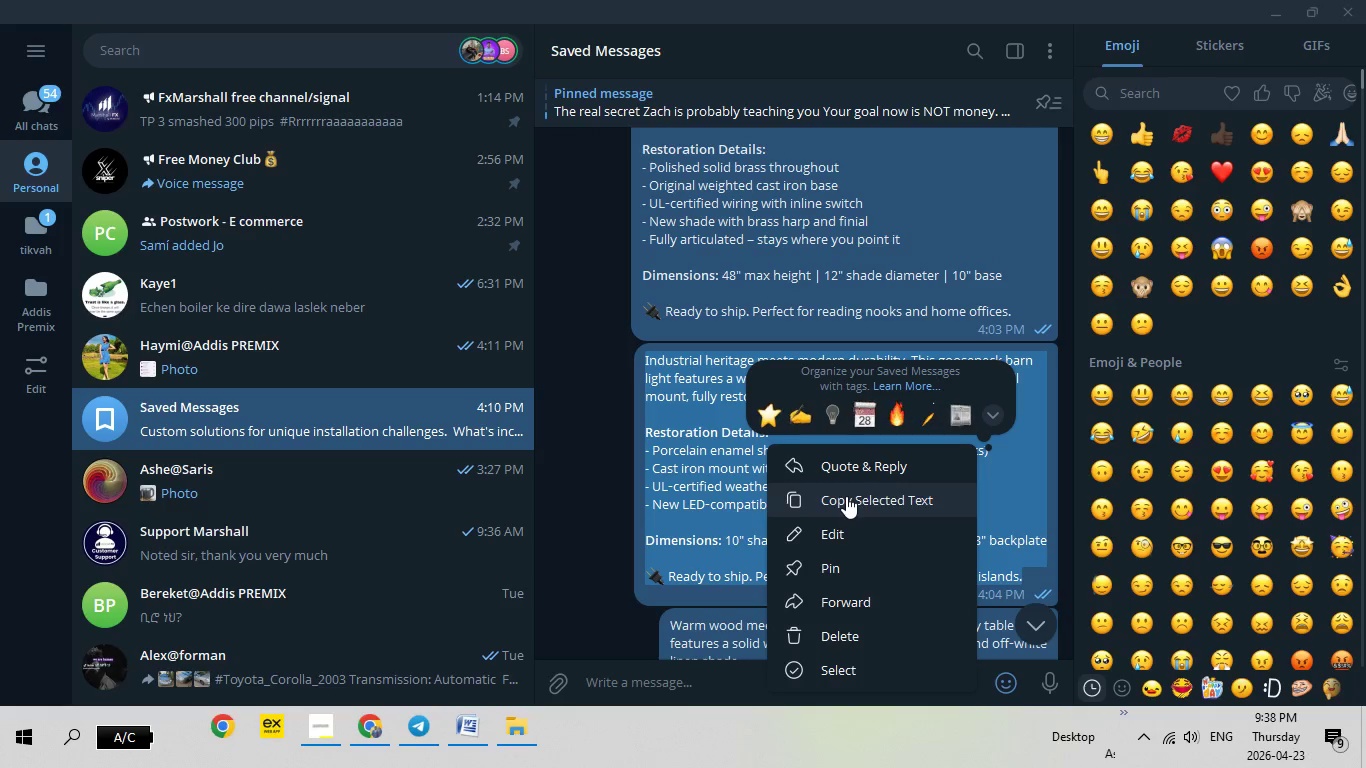 
left_click([846, 496])
 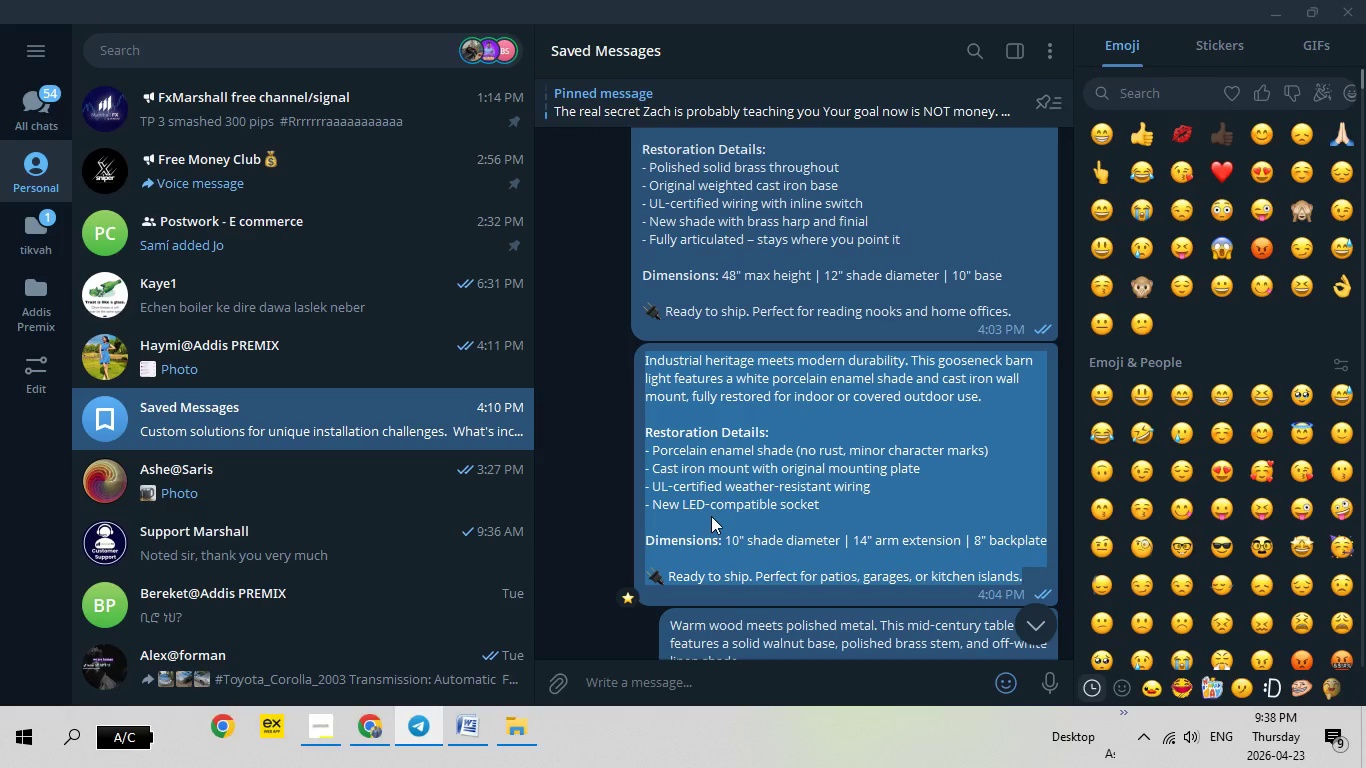 
left_click([373, 731])
 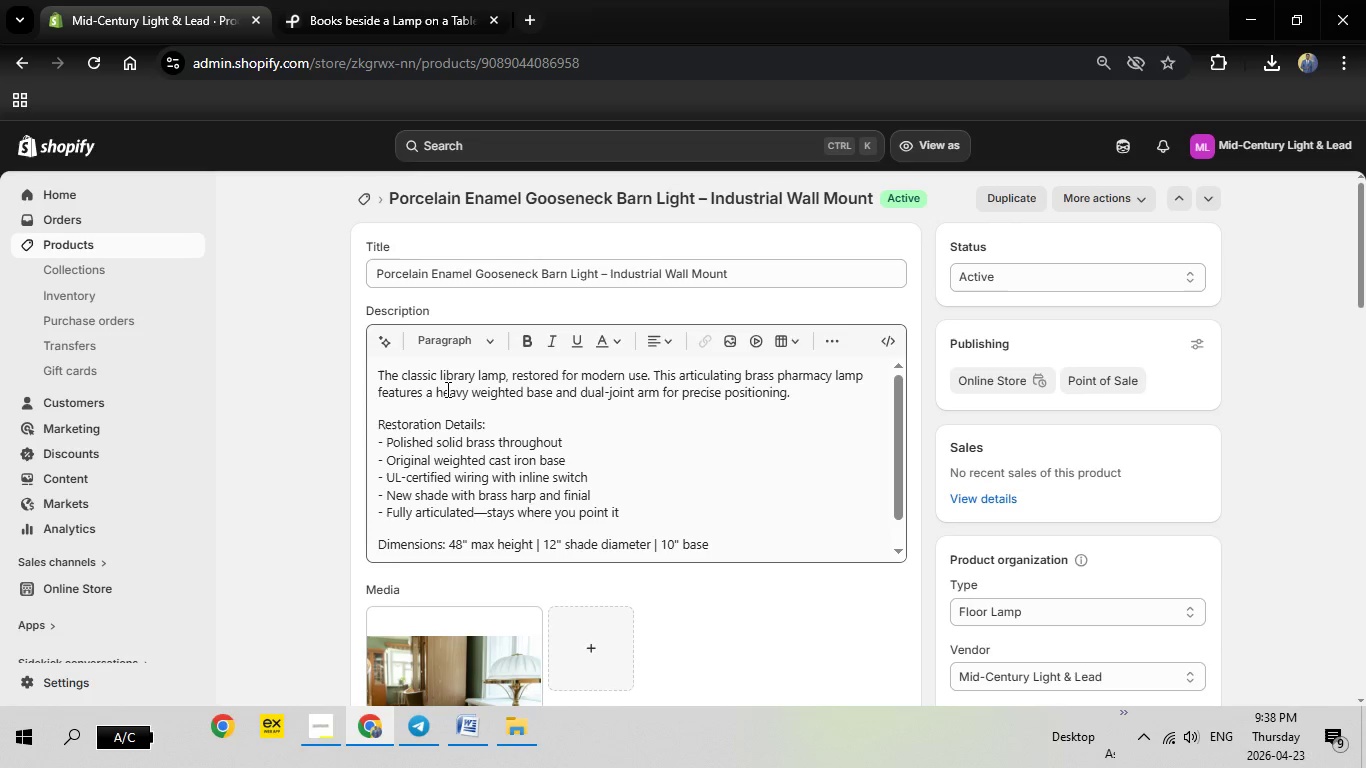 
wait(7.62)
 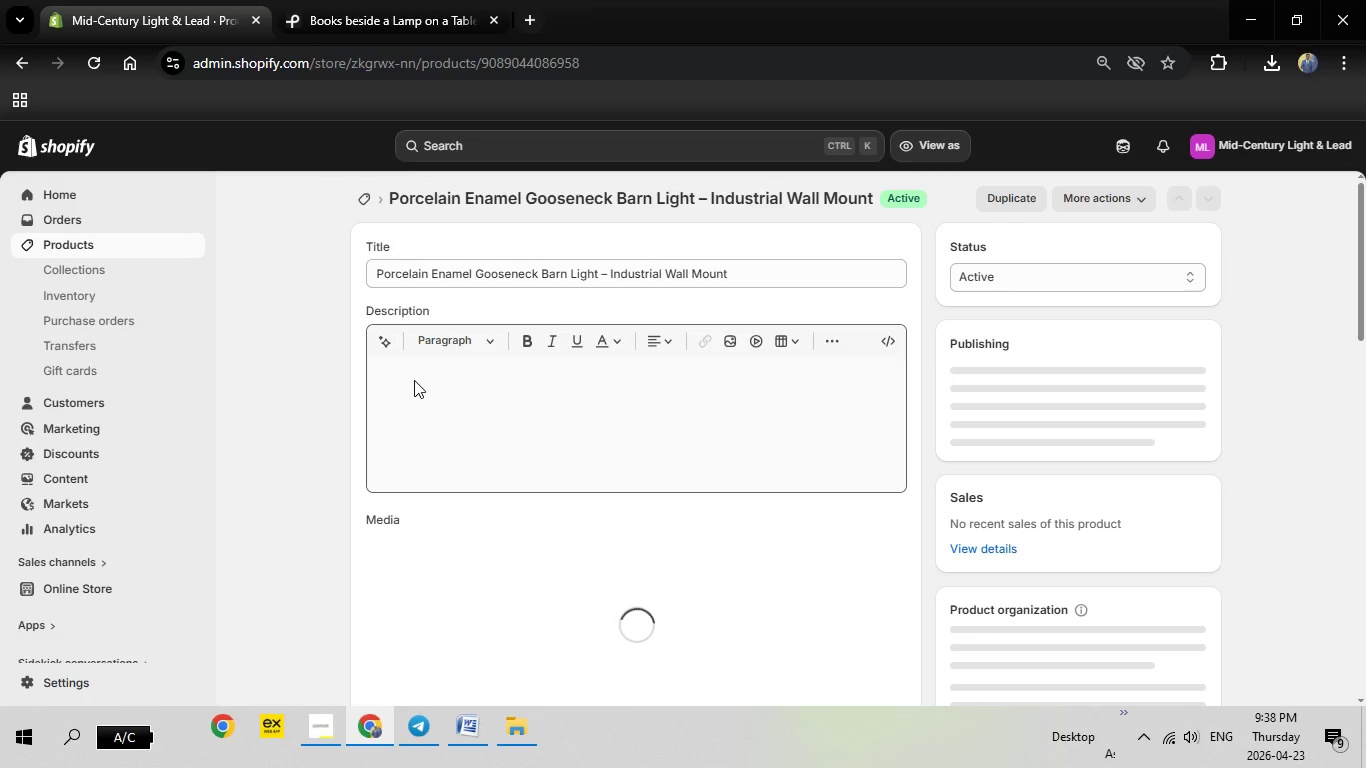 
left_click([380, 375])
 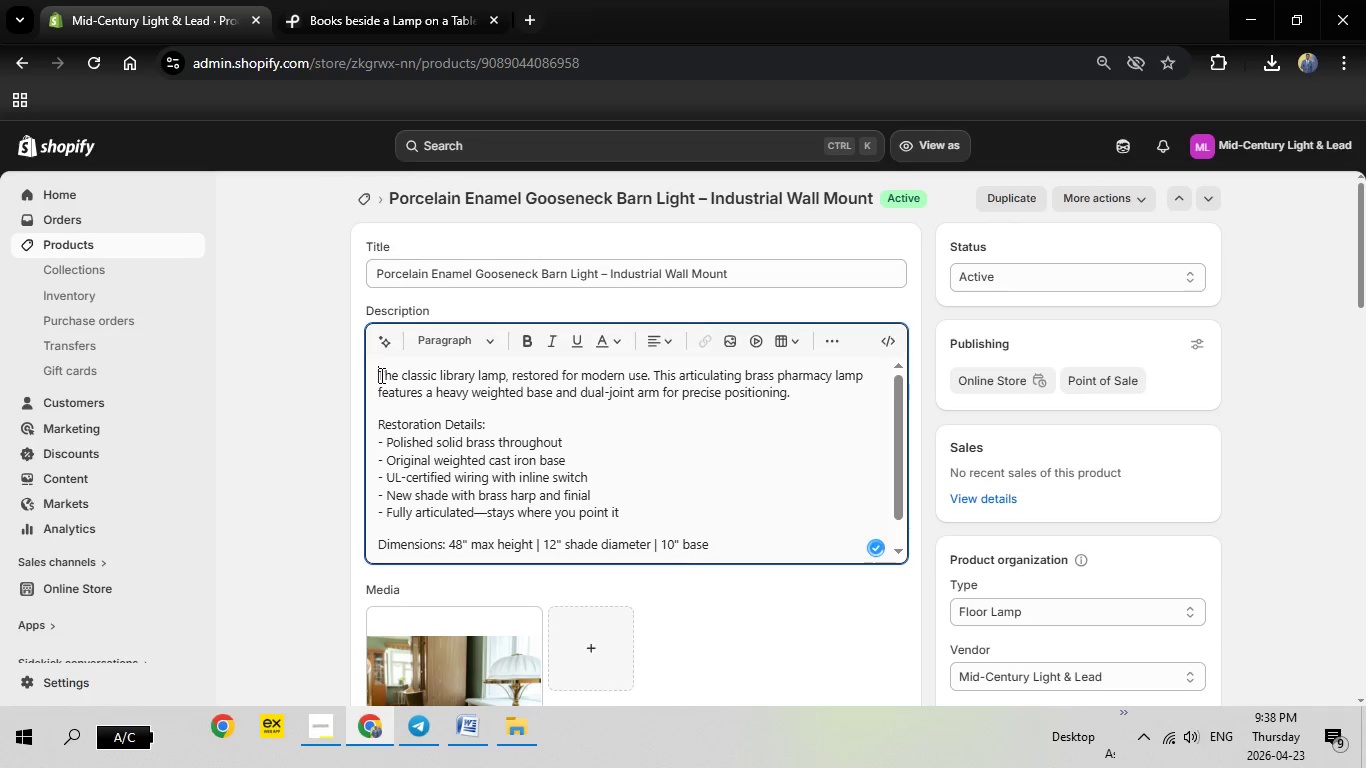 
left_click_drag(start_coordinate=[380, 375], to_coordinate=[738, 561])
 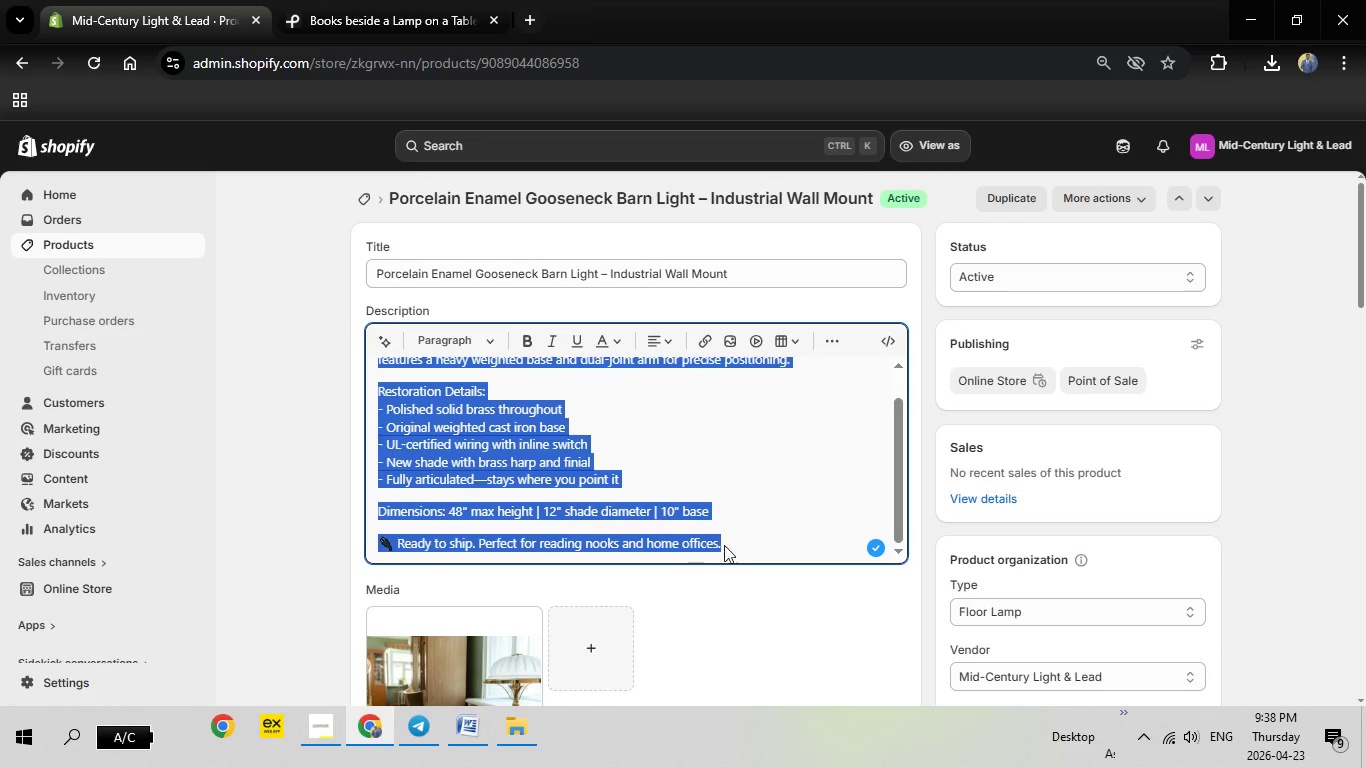 
key(Backspace)
 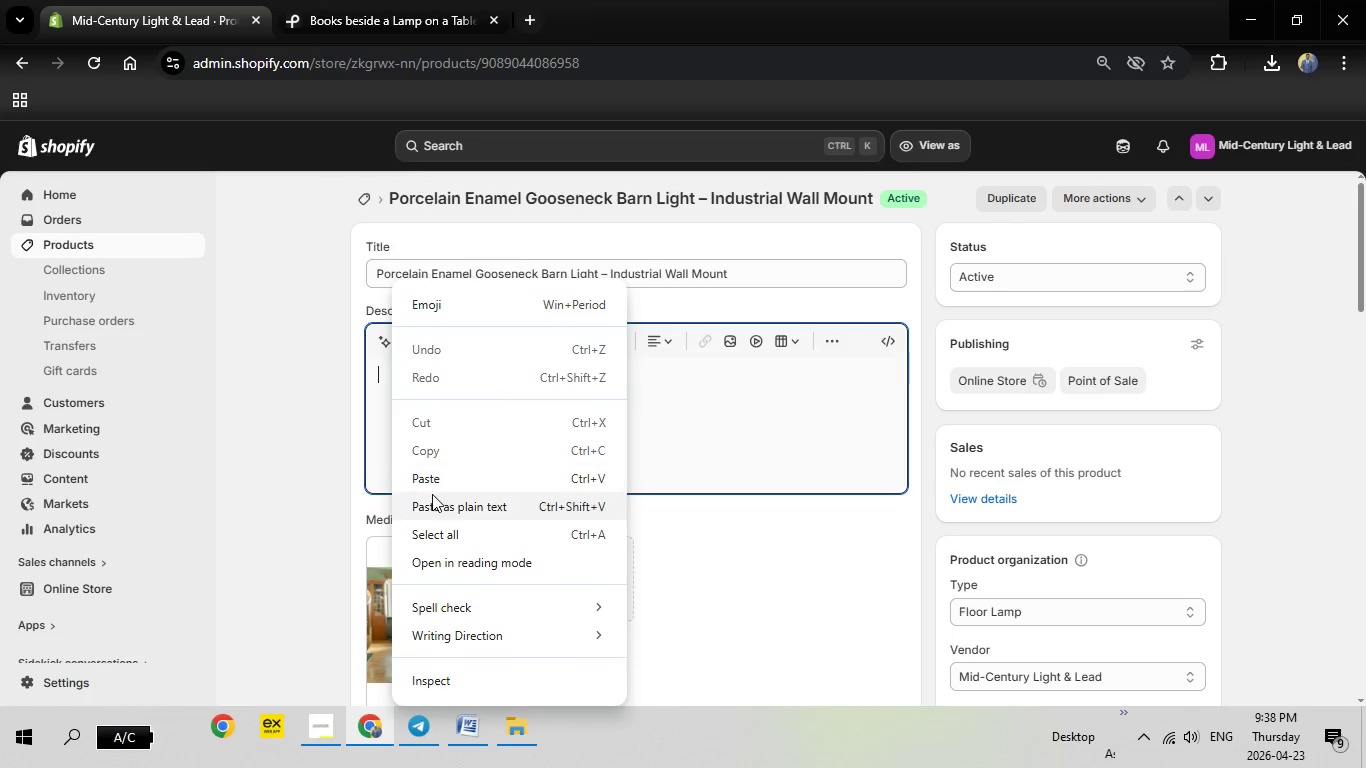 
left_click([445, 479])
 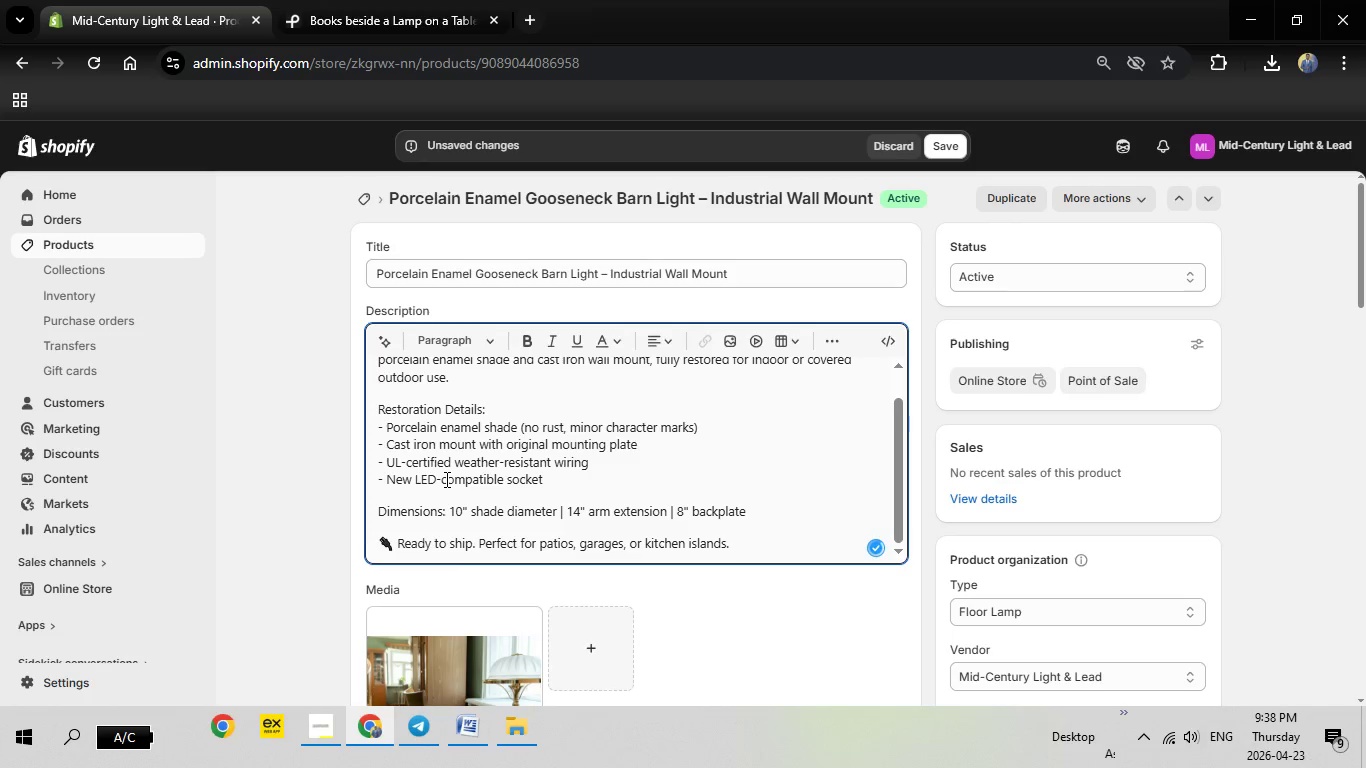 
scroll: coordinate [445, 479], scroll_direction: up, amount: 2.0
 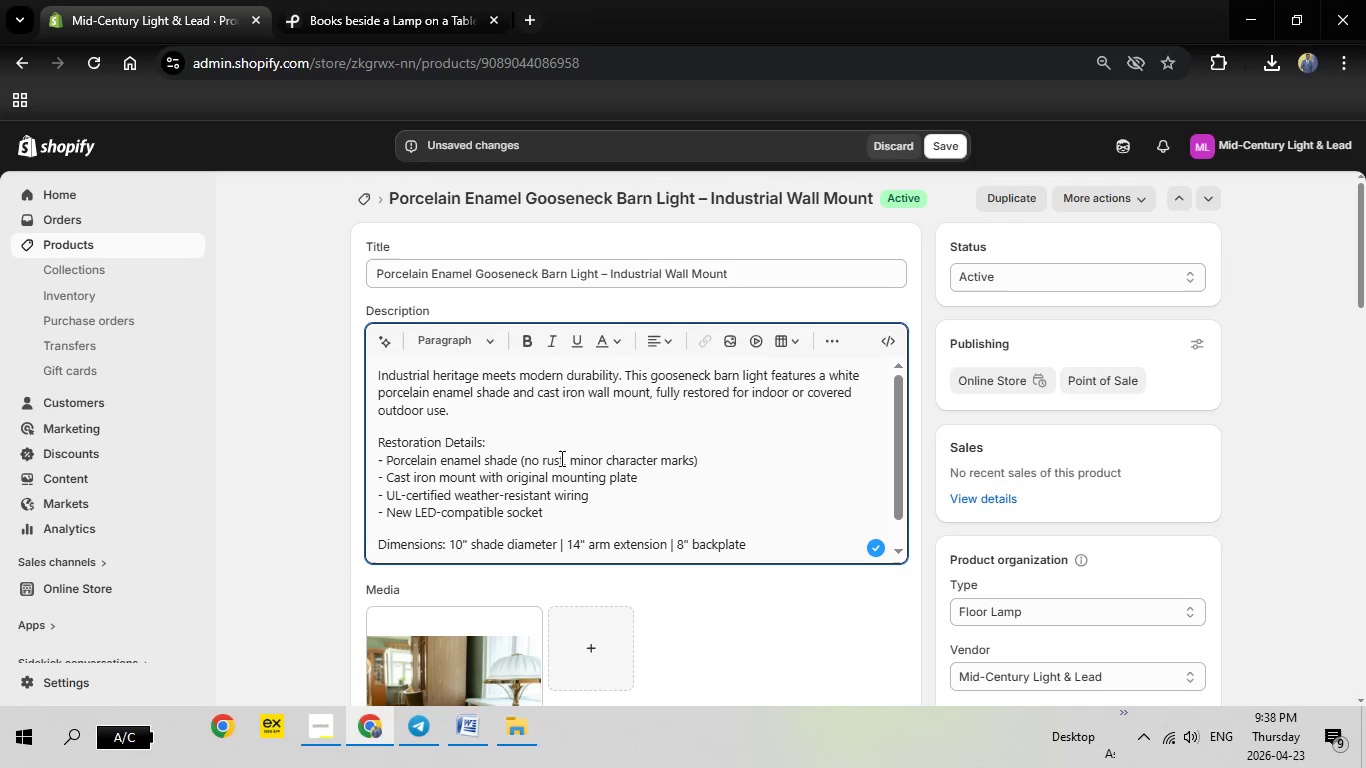 
scroll: coordinate [412, 562], scroll_direction: down, amount: 1.0
 